 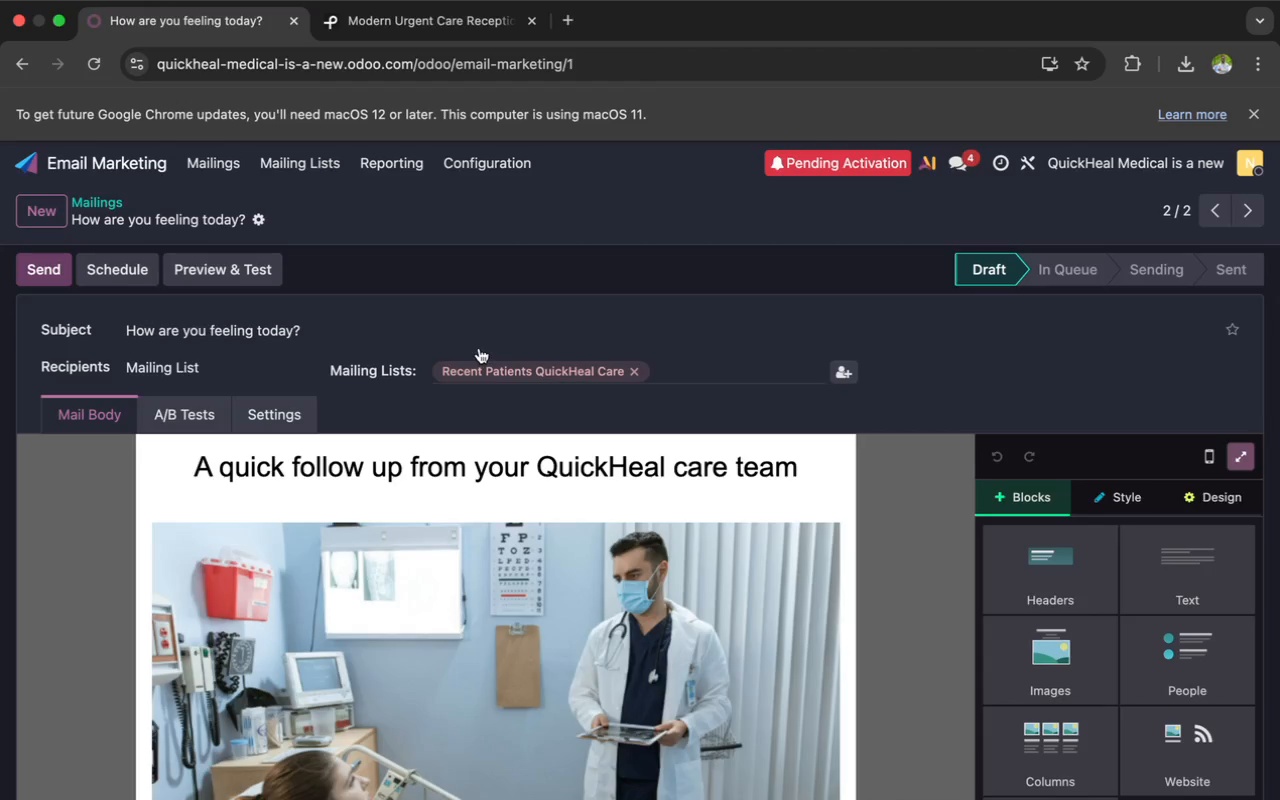 
left_click([151, 158])
 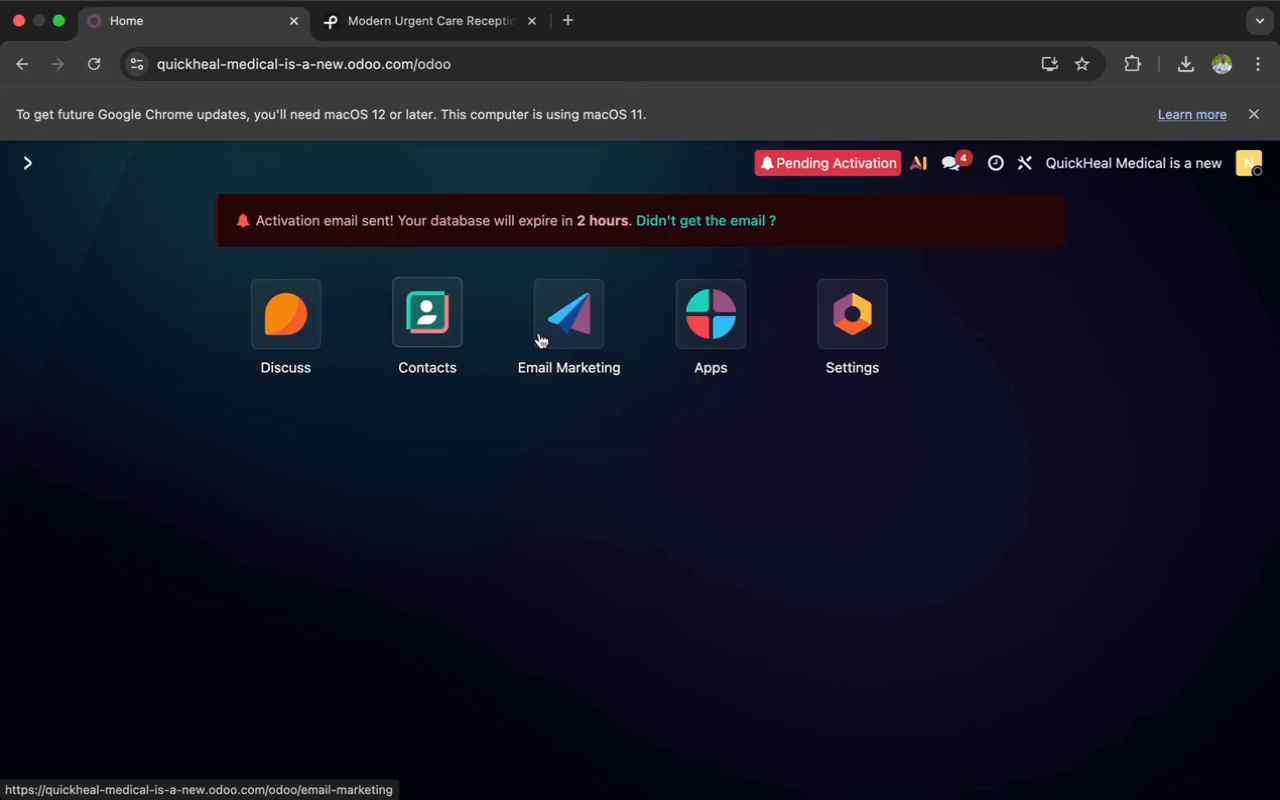 
left_click([549, 334])
 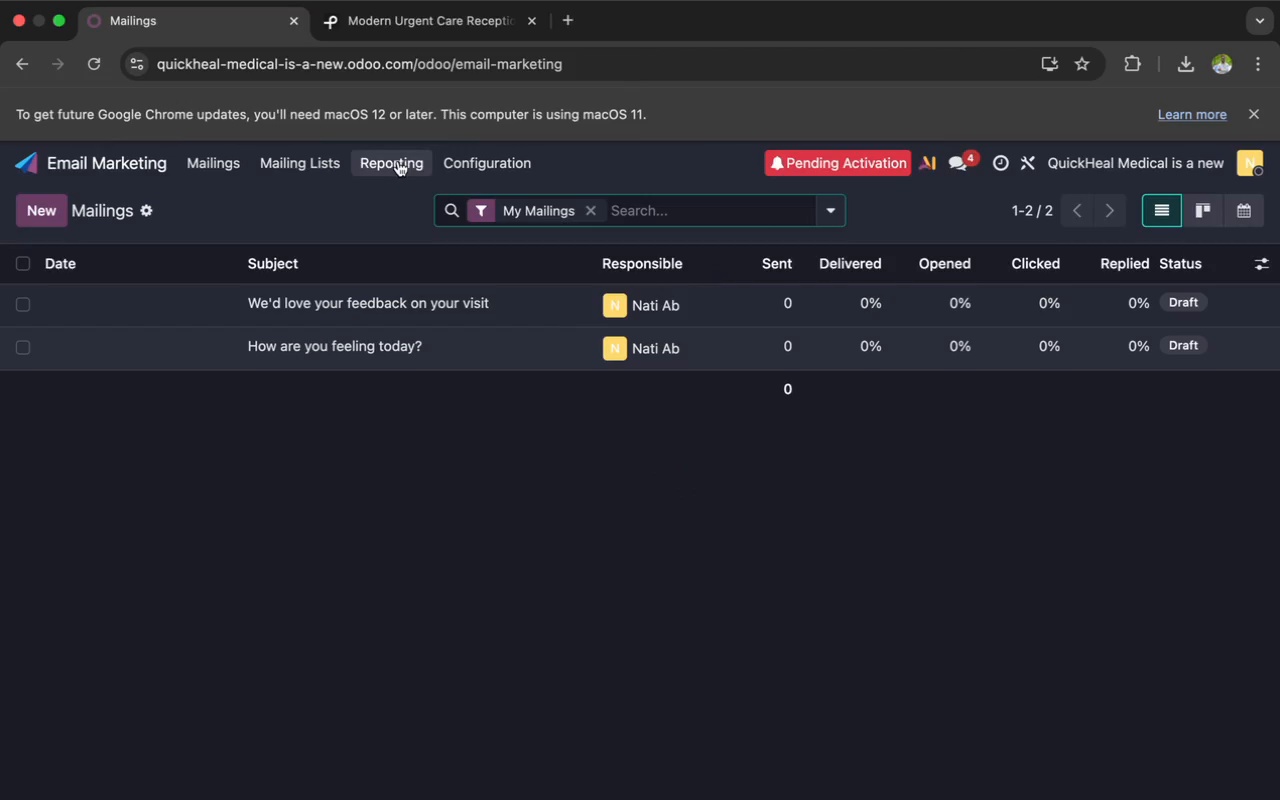 
left_click([305, 161])
 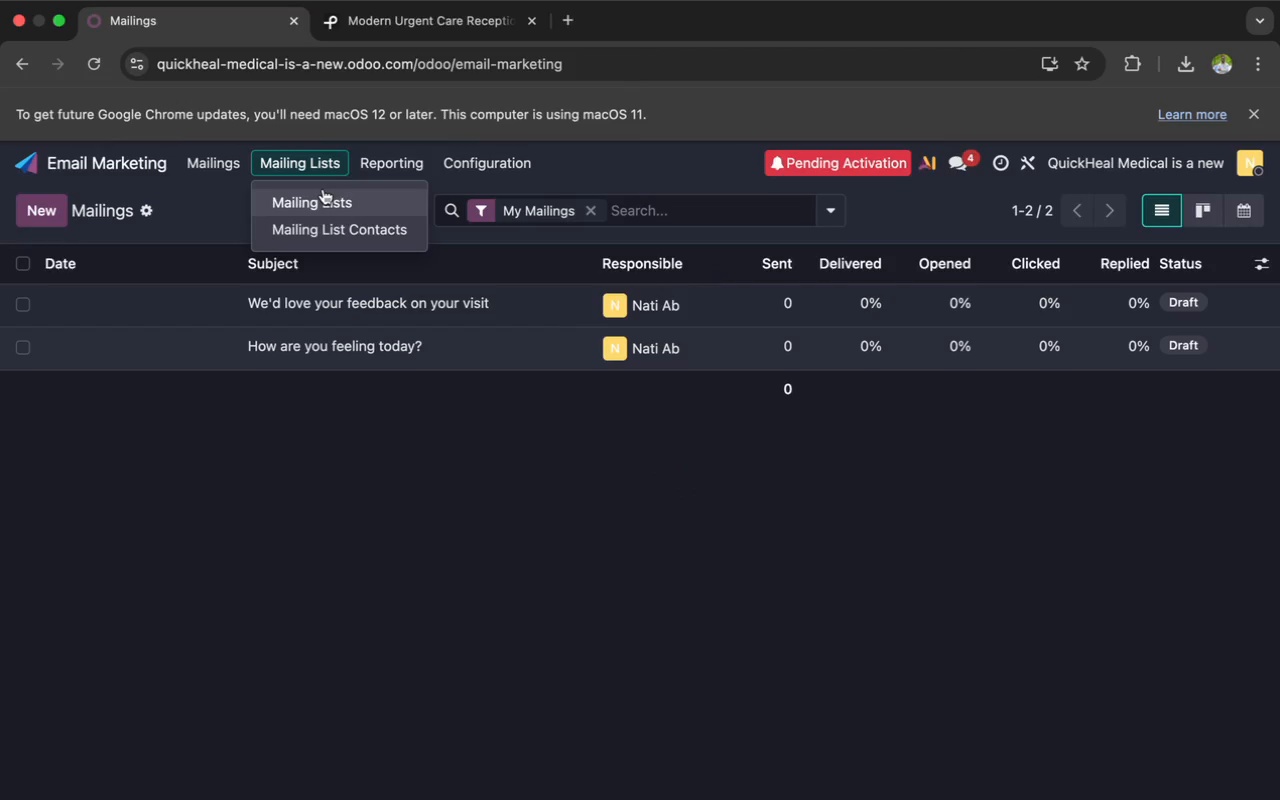 
left_click([323, 192])
 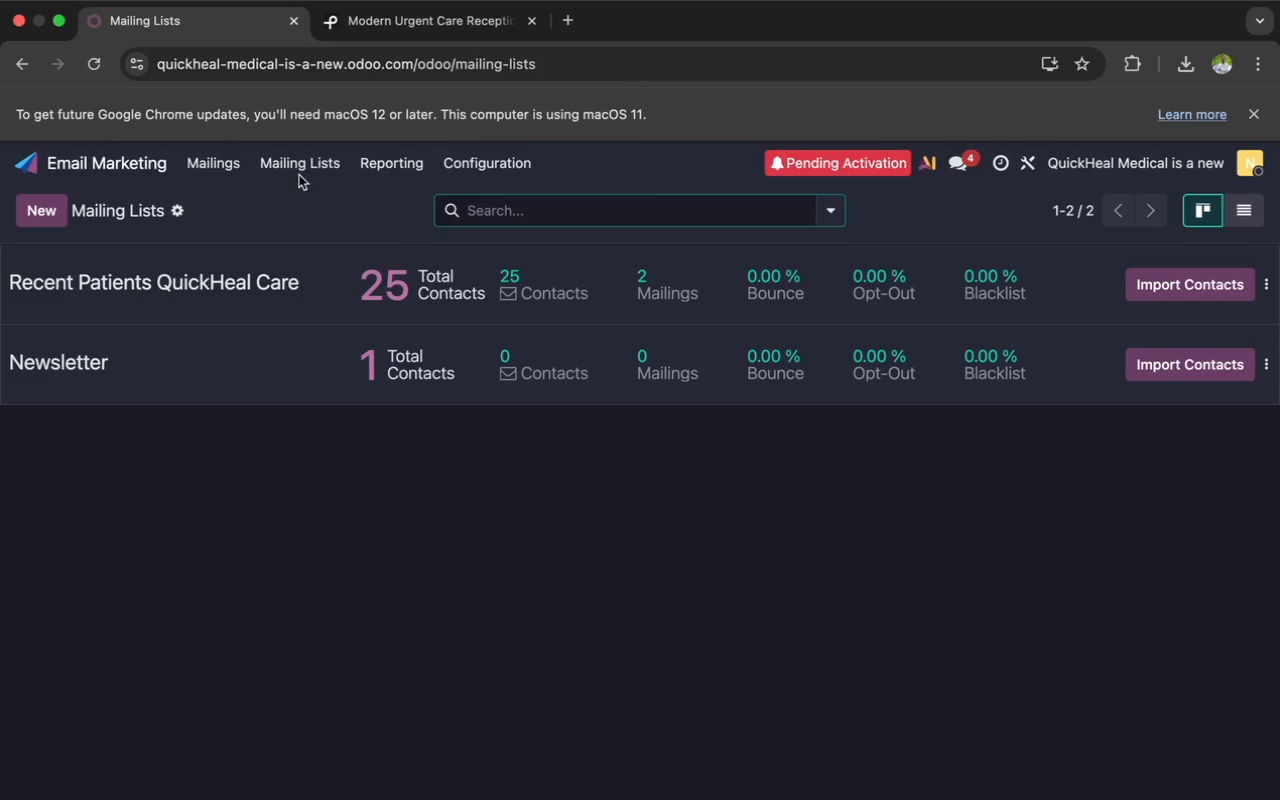 
left_click([314, 164])
 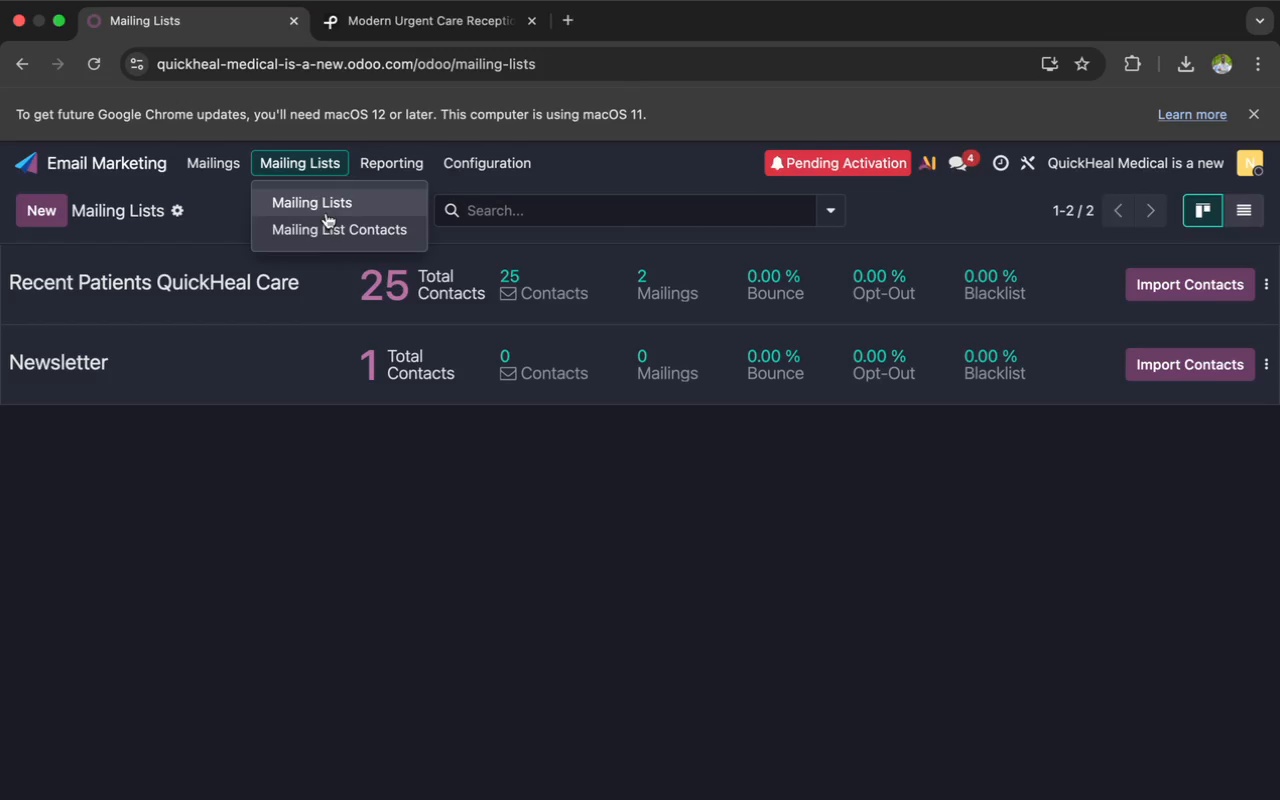 
left_click([329, 218])
 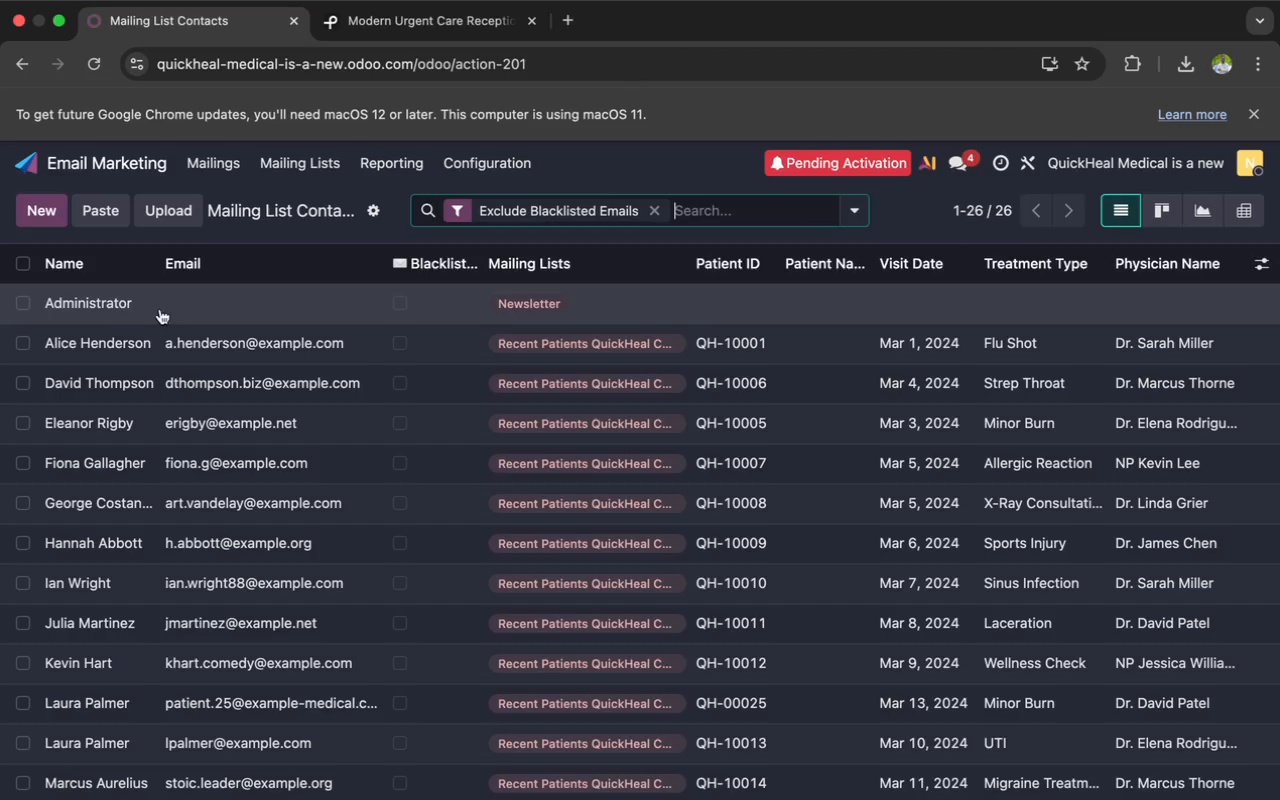 
left_click([21, 302])
 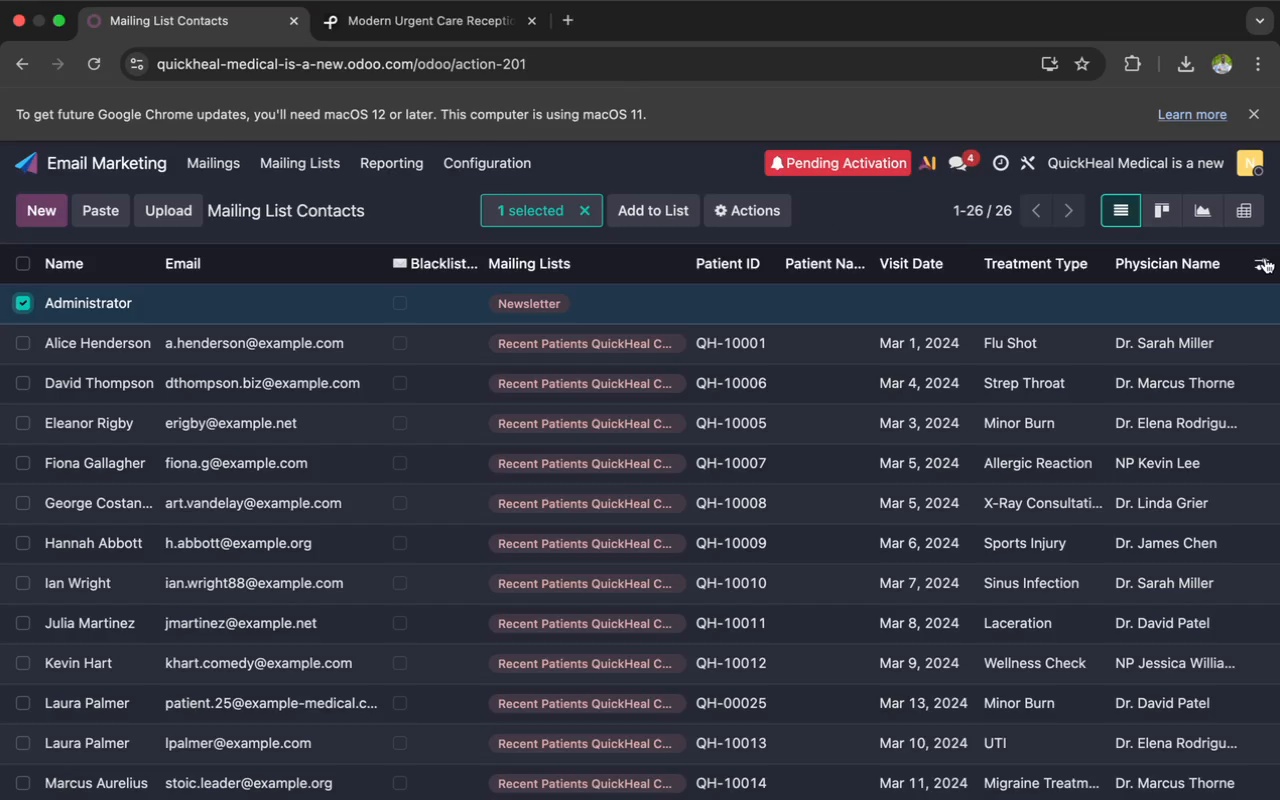 
wait(5.94)
 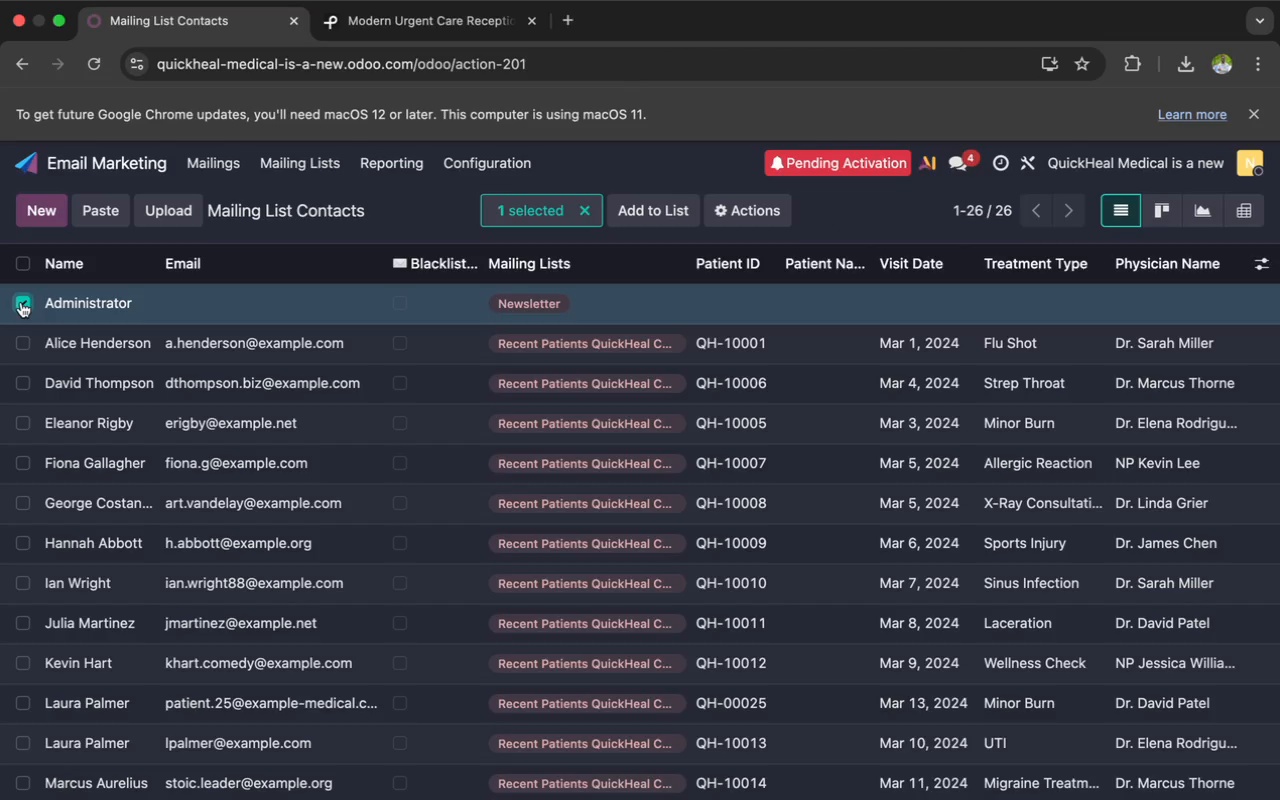 
left_click([745, 215])
 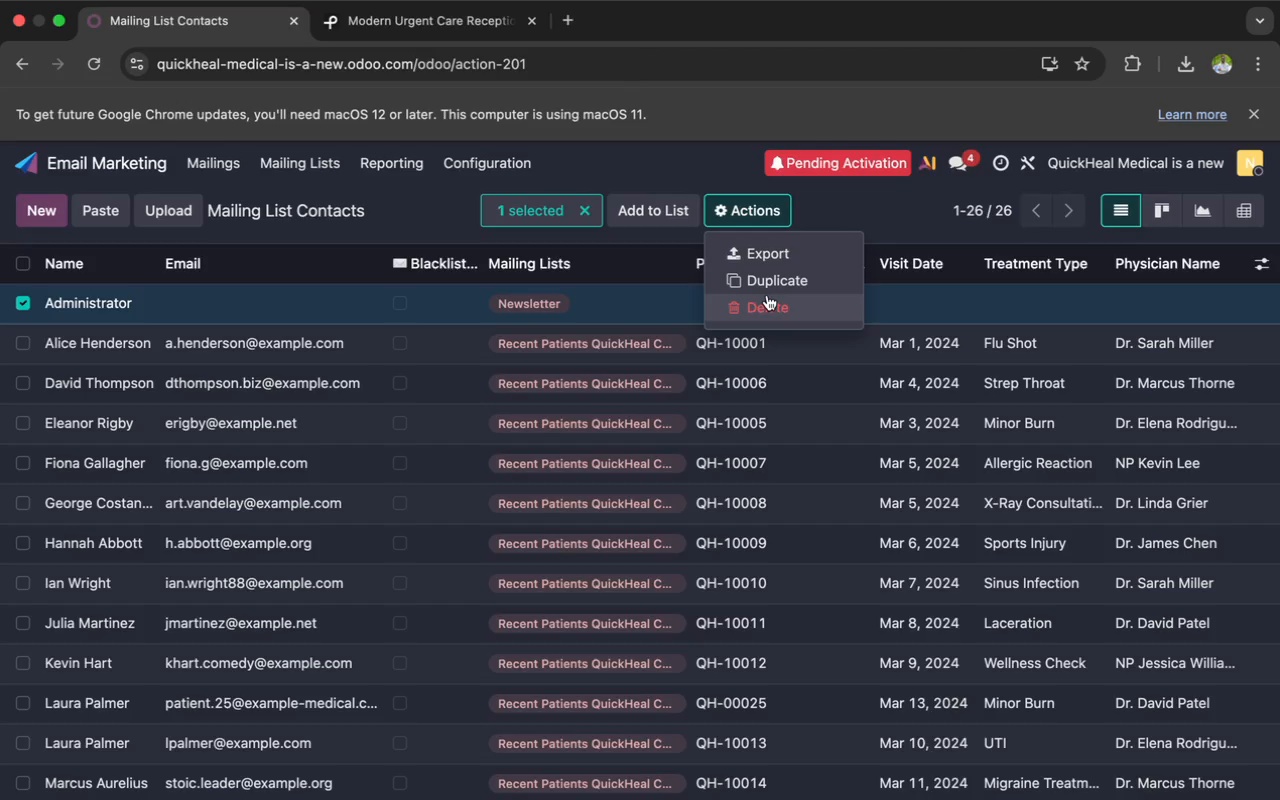 
left_click([767, 299])
 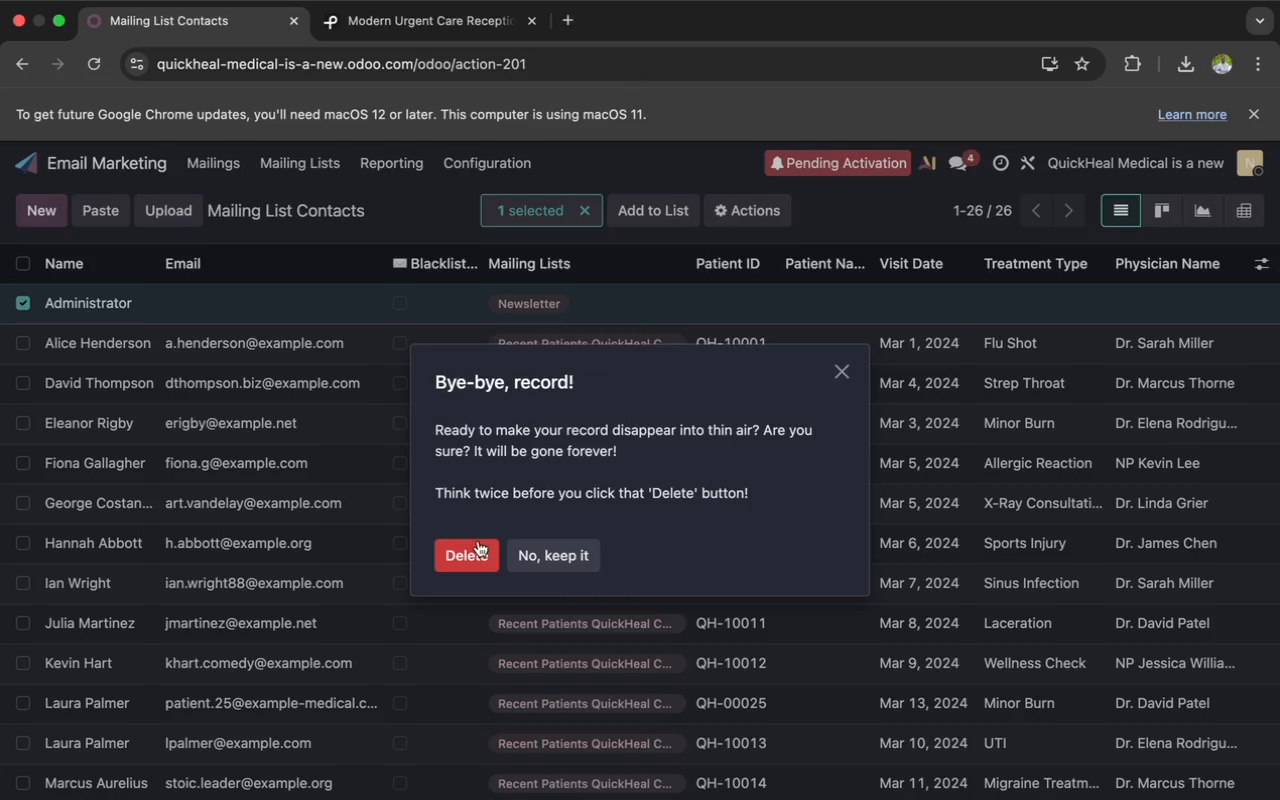 
left_click([472, 547])
 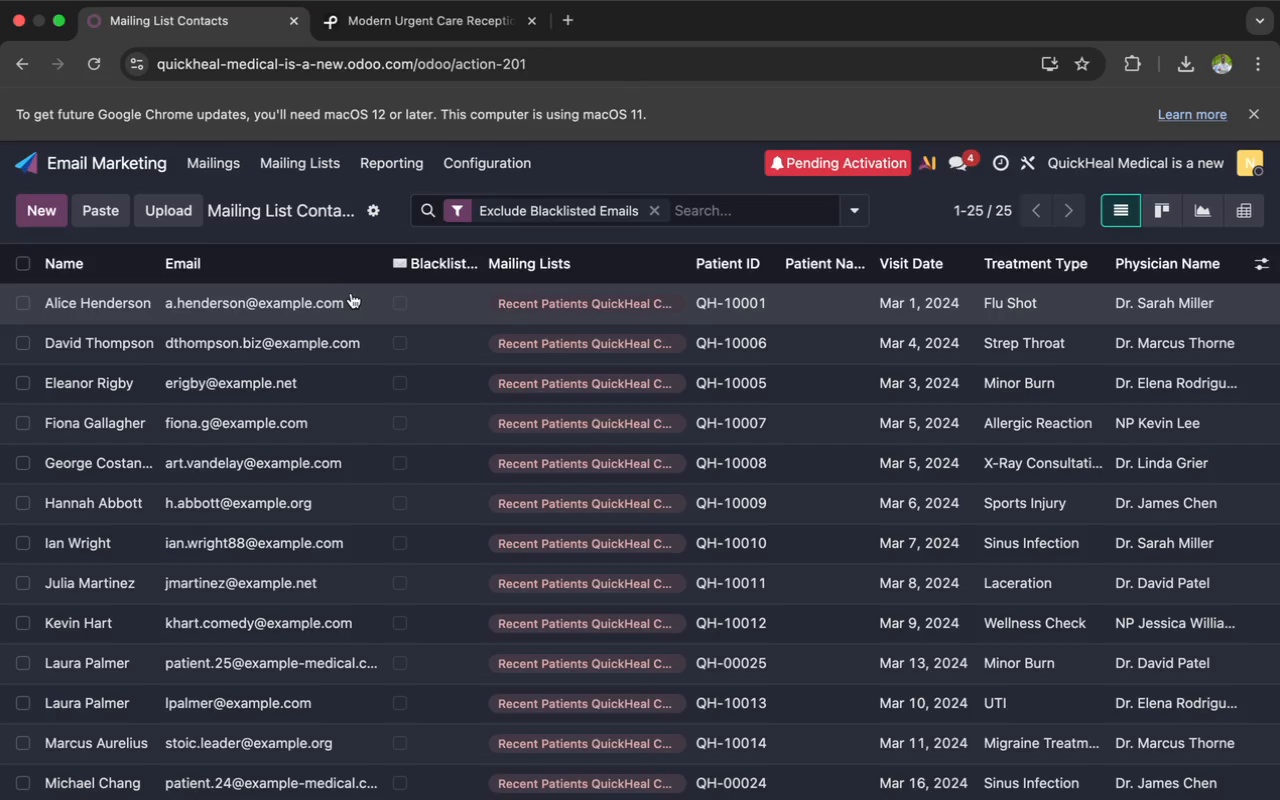 
left_click([305, 169])
 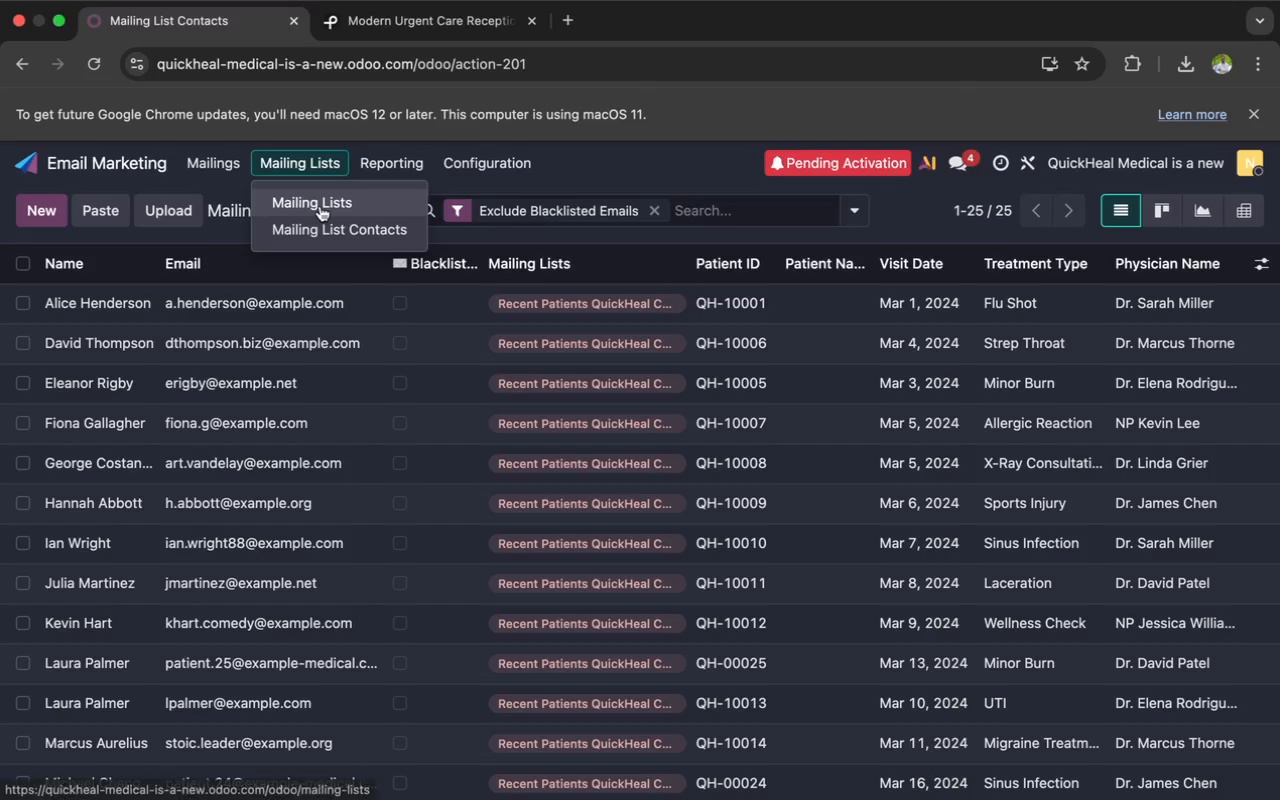 
left_click([320, 206])
 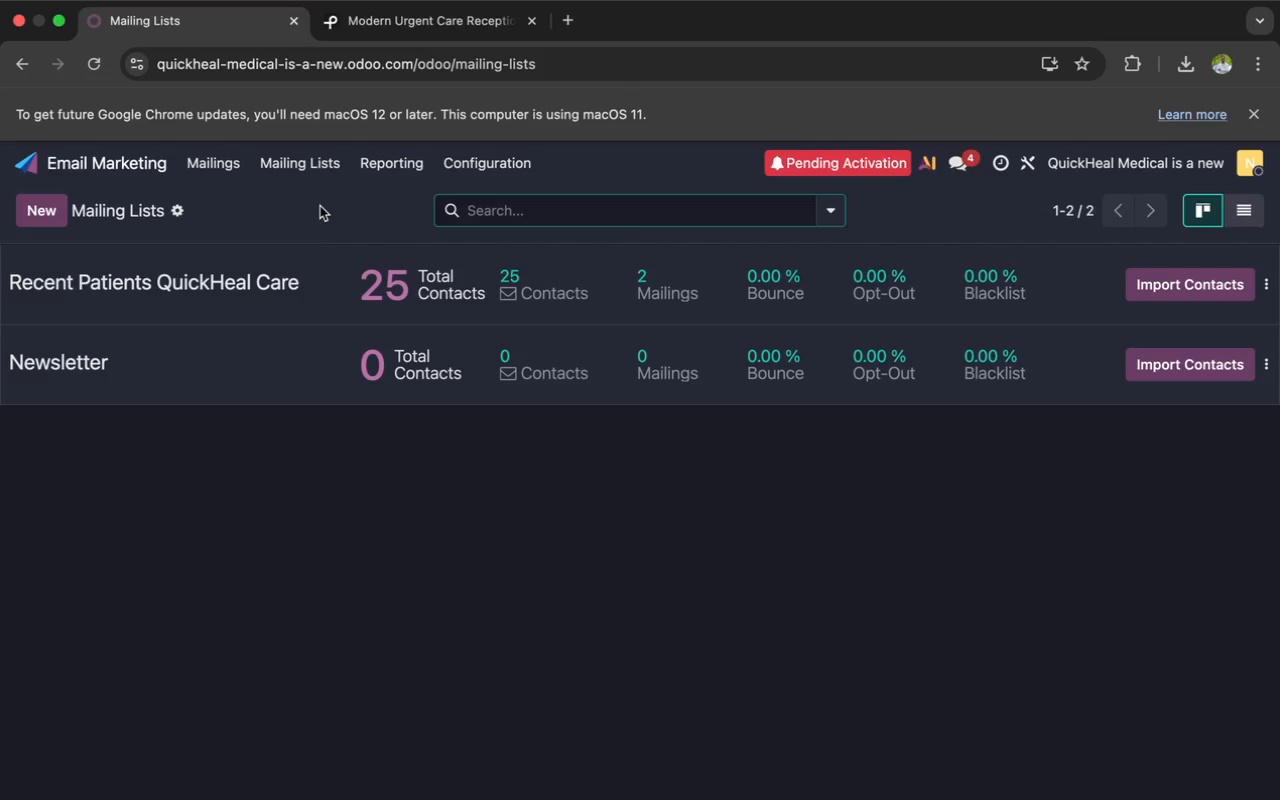 
wait(13.66)
 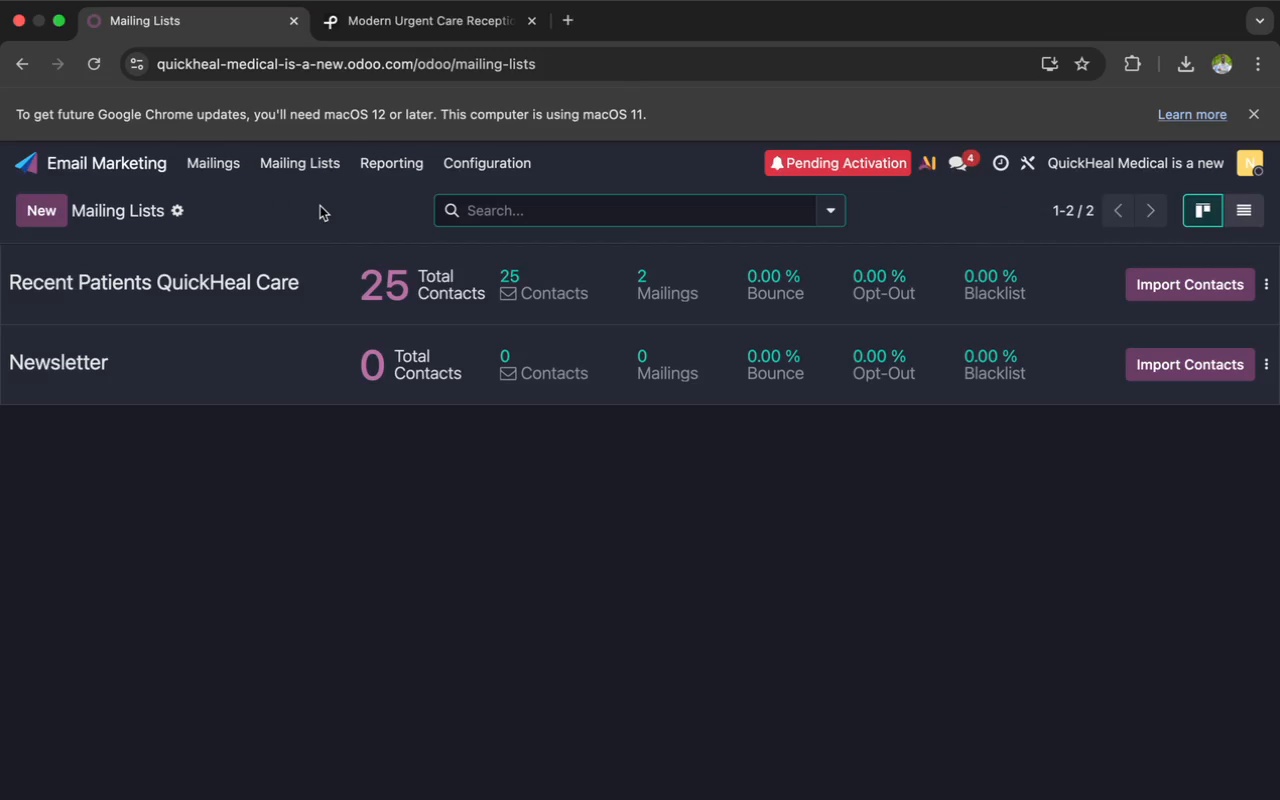 
left_click([1264, 363])
 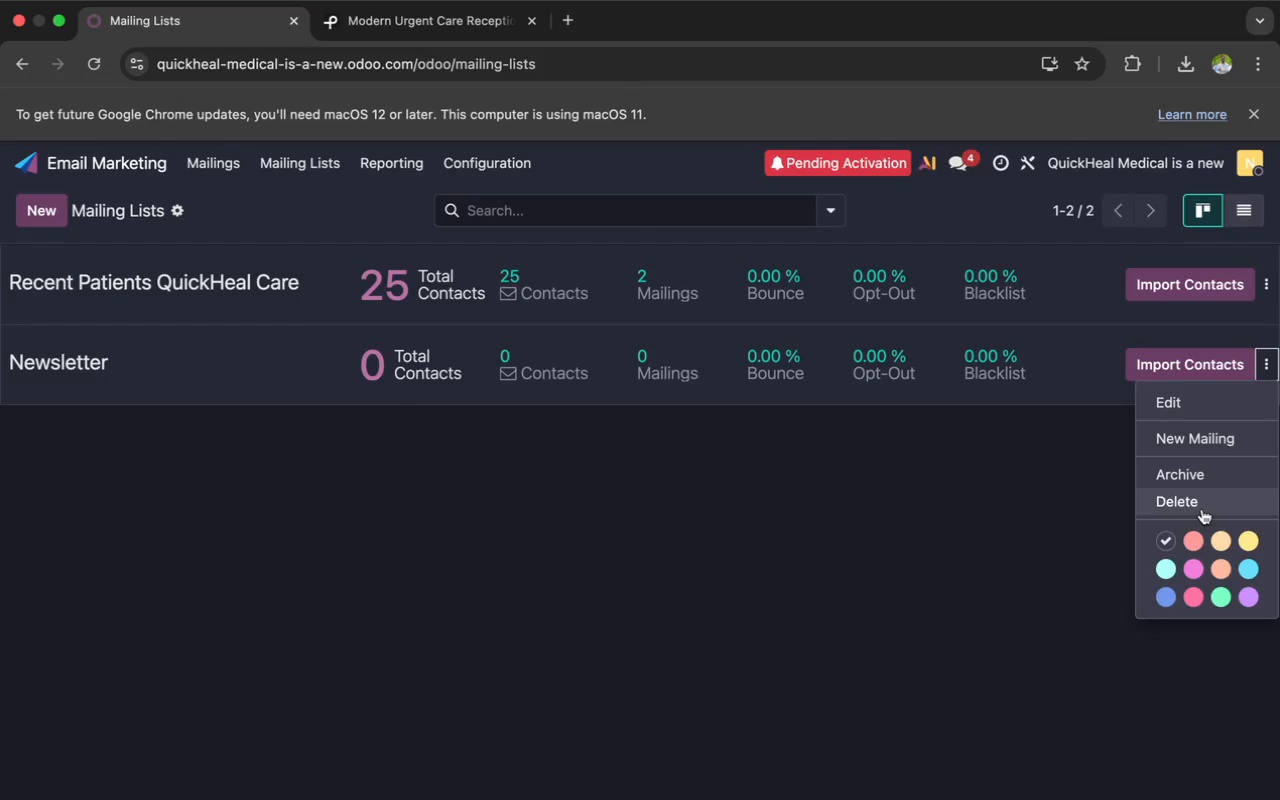 
left_click([1201, 502])
 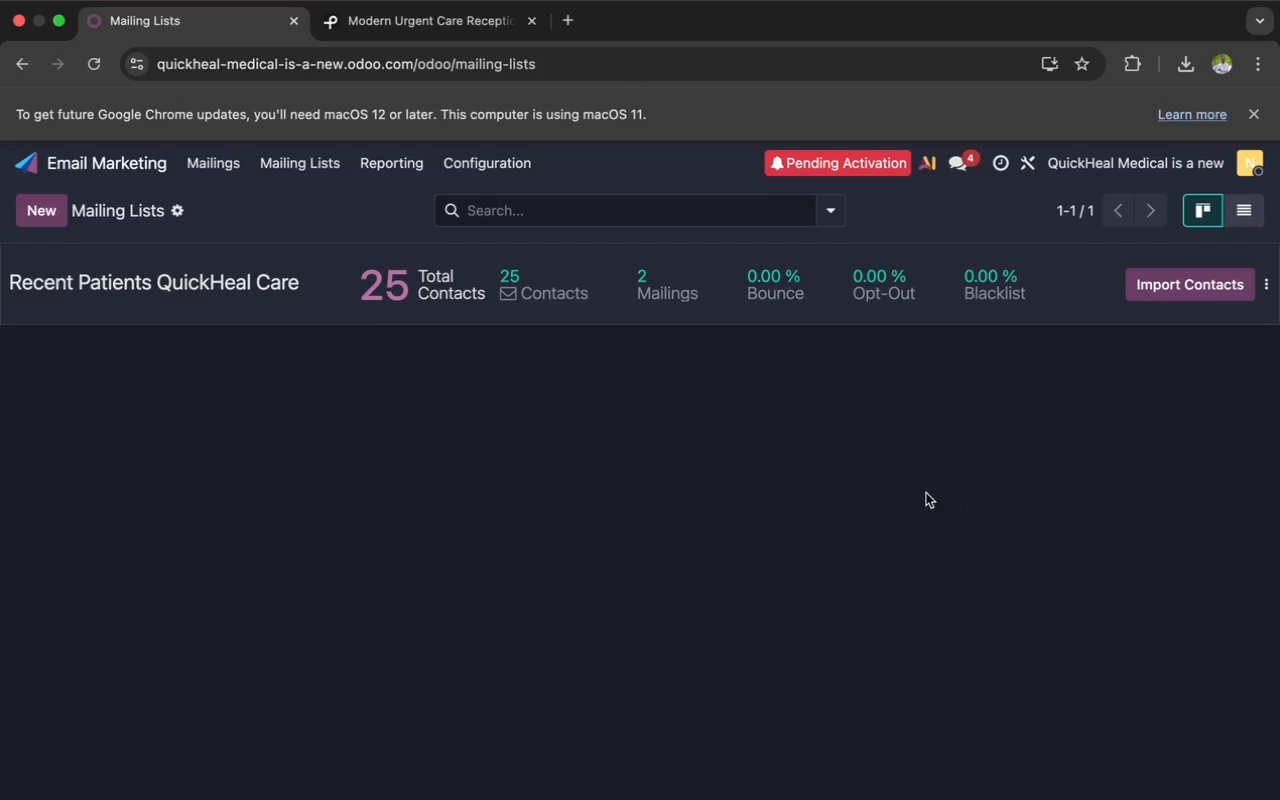 
wait(30.96)
 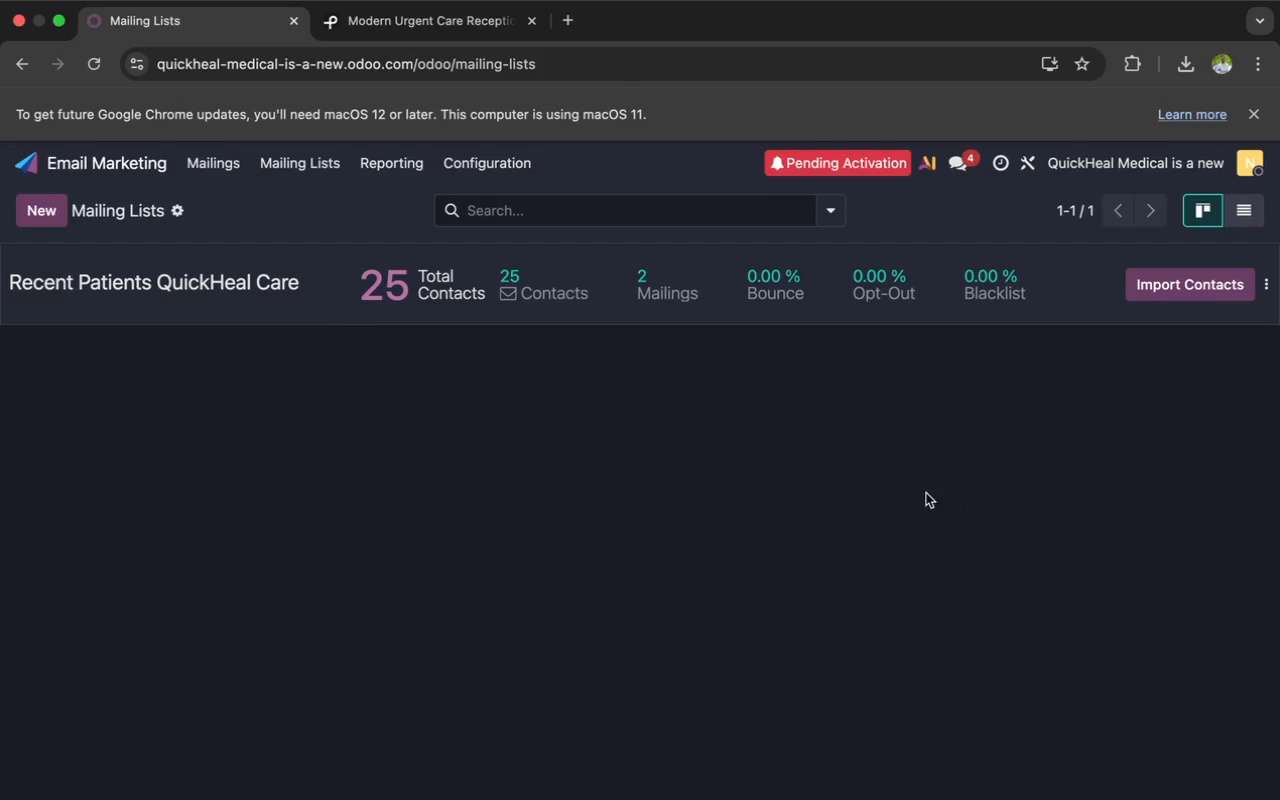 
left_click([239, 162])
 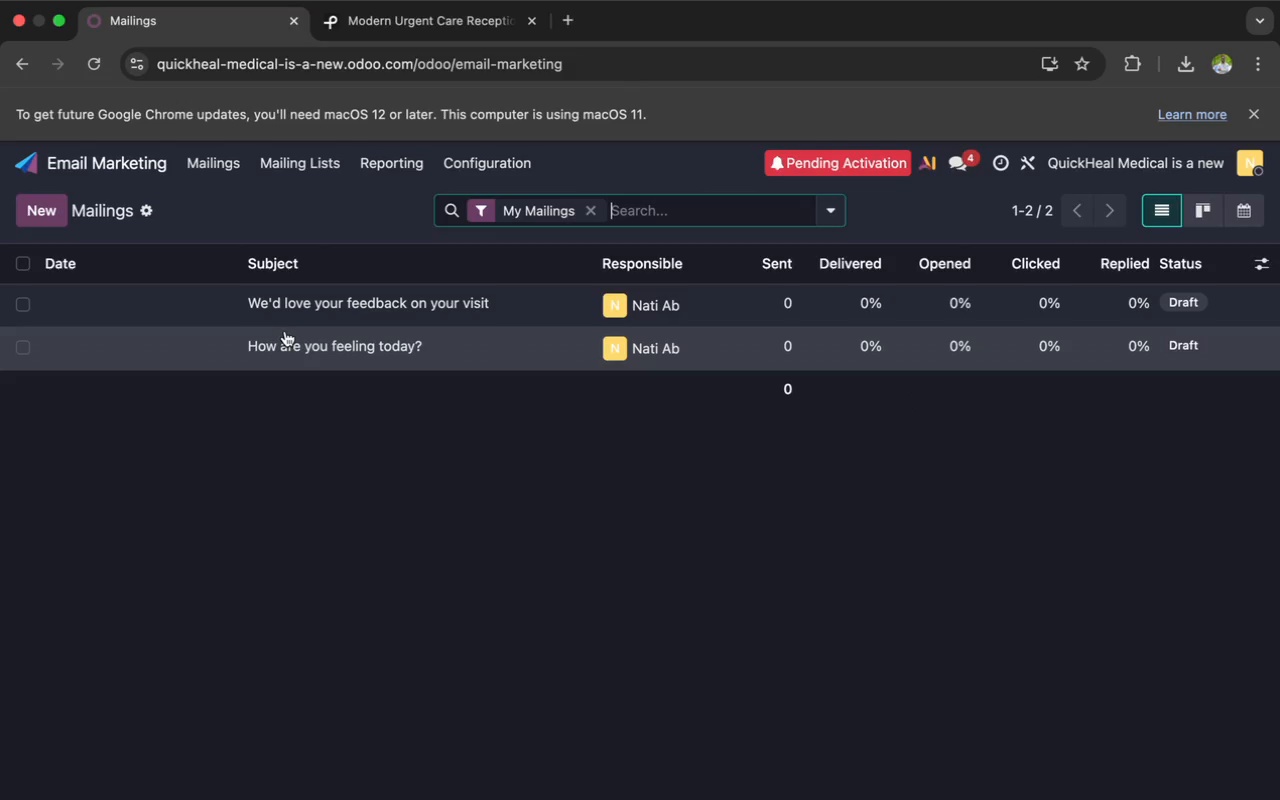 
wait(5.51)
 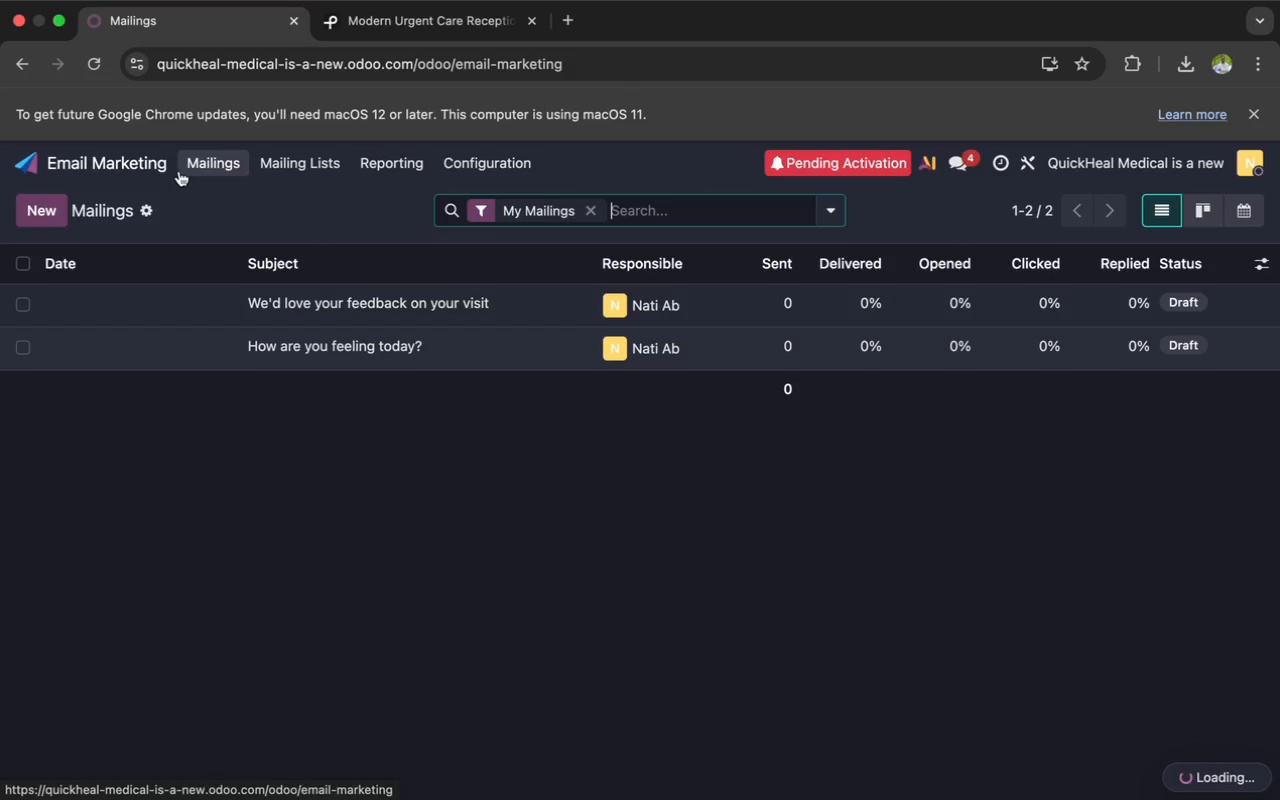 
left_click([285, 331])
 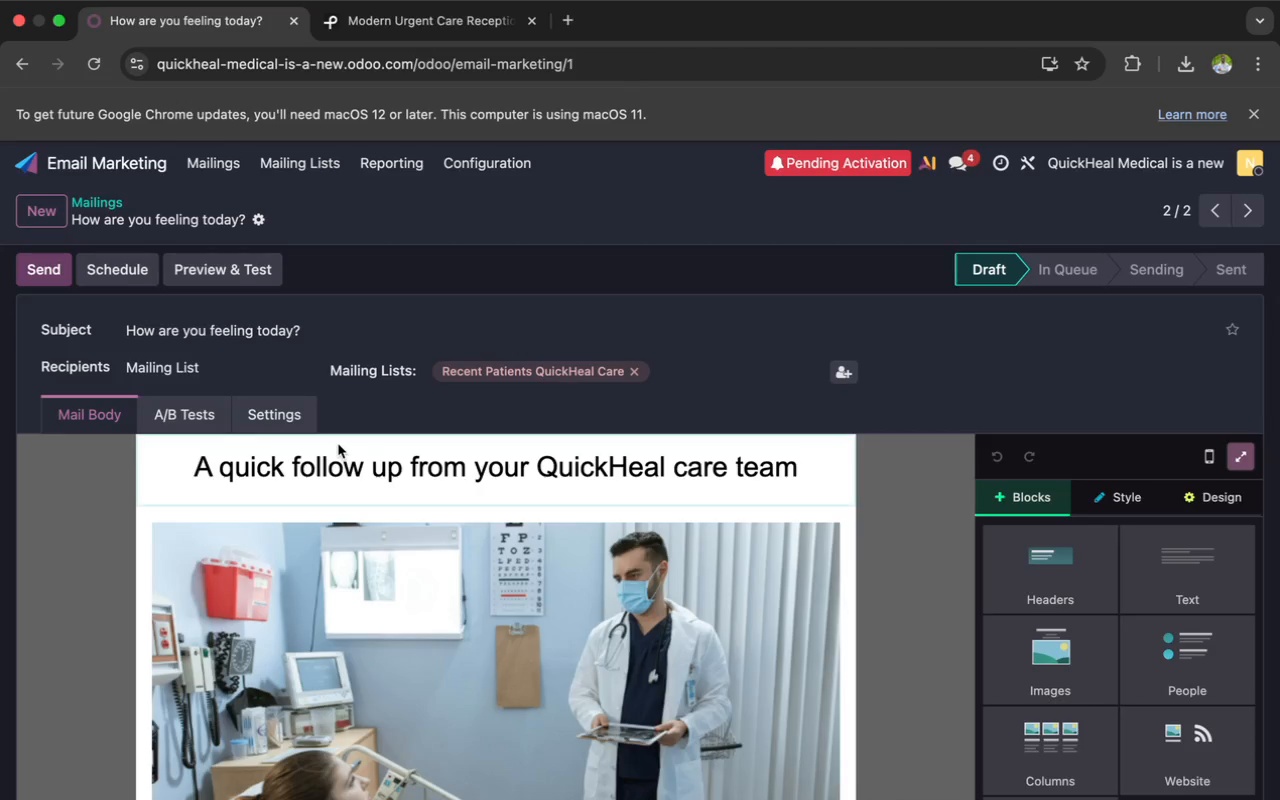 
wait(17.64)
 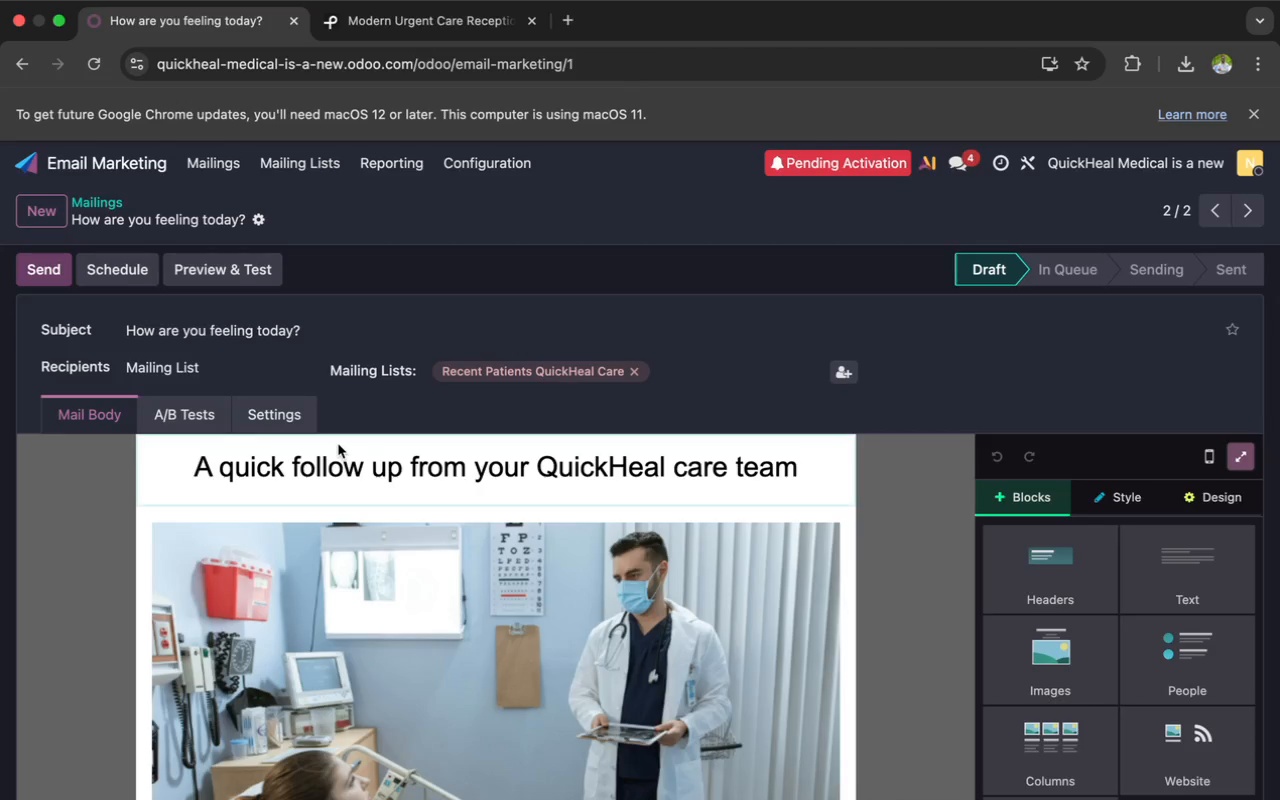 
scroll: coordinate [338, 440], scroll_direction: down, amount: 69.0
 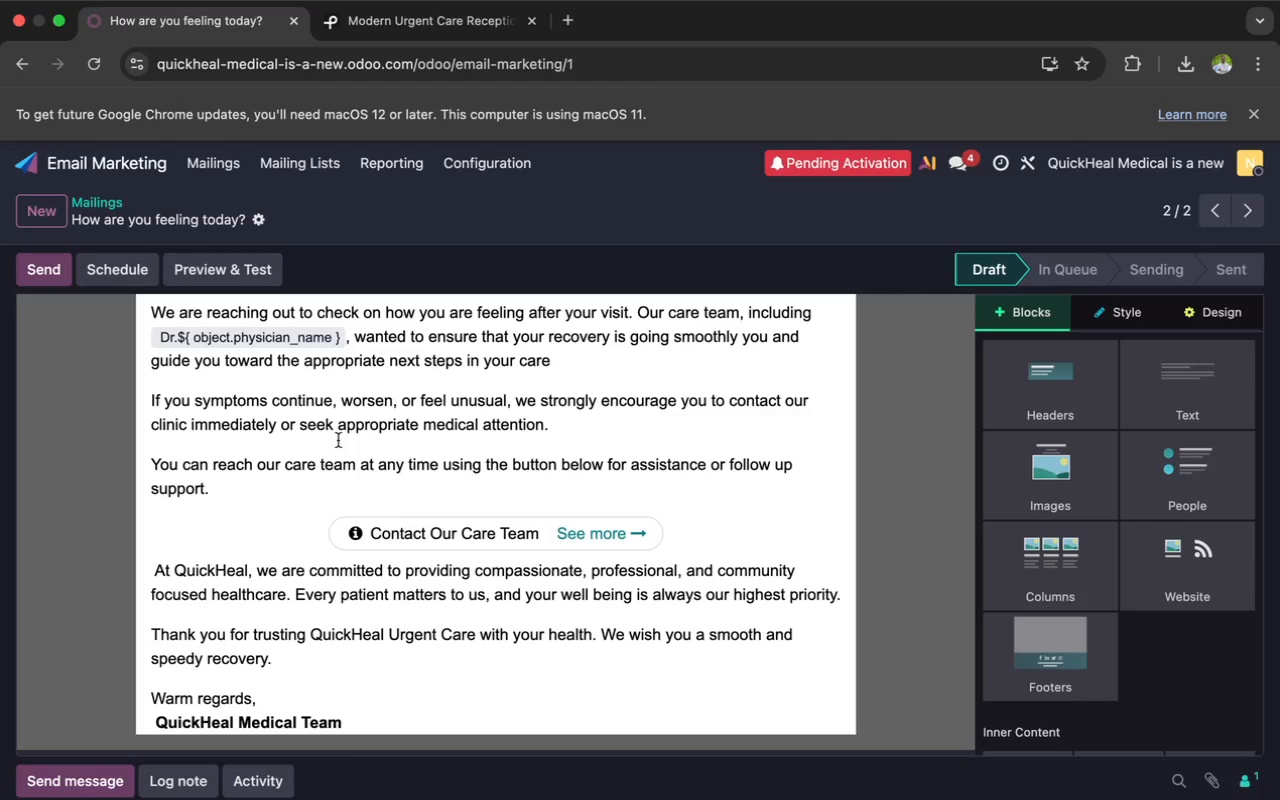 
wait(6.17)
 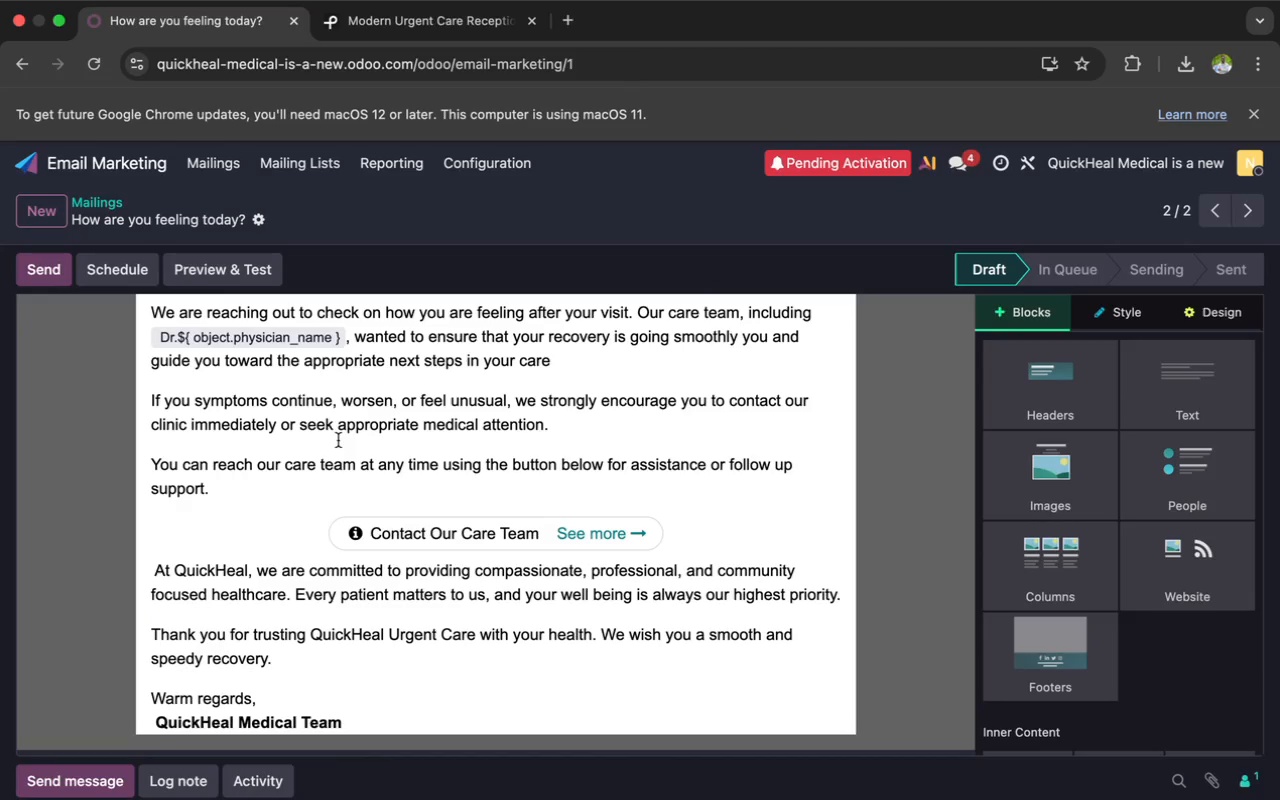 
scroll: coordinate [338, 440], scroll_direction: up, amount: 1.0
 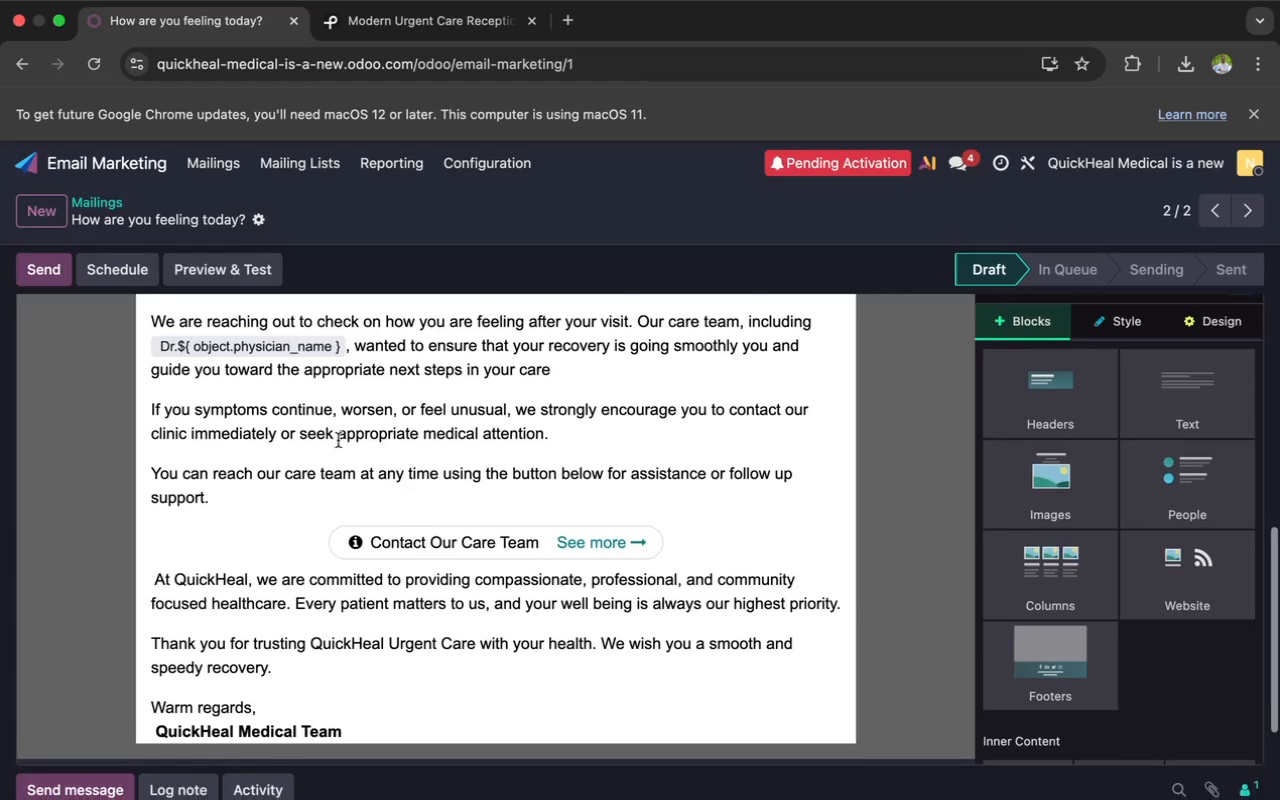 
scroll: coordinate [338, 440], scroll_direction: down, amount: 4.0
 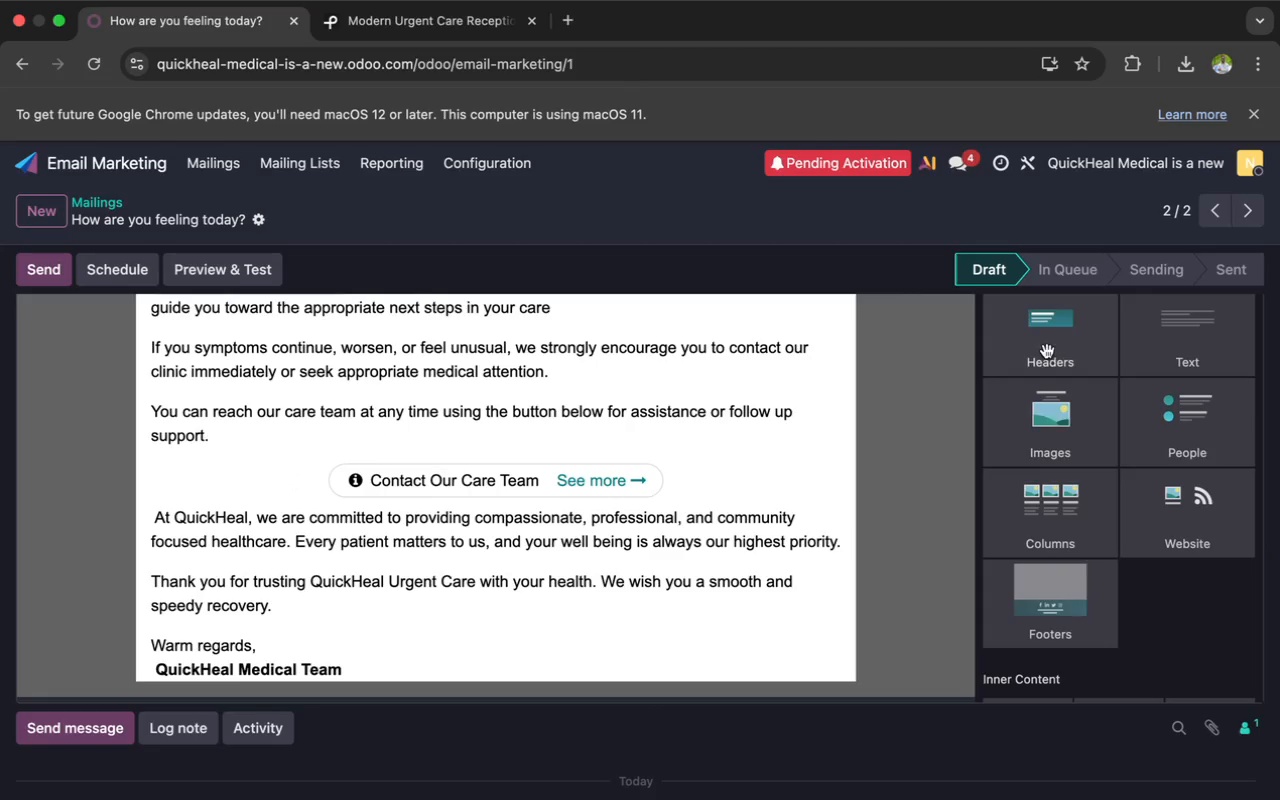 
left_click([1040, 597])
 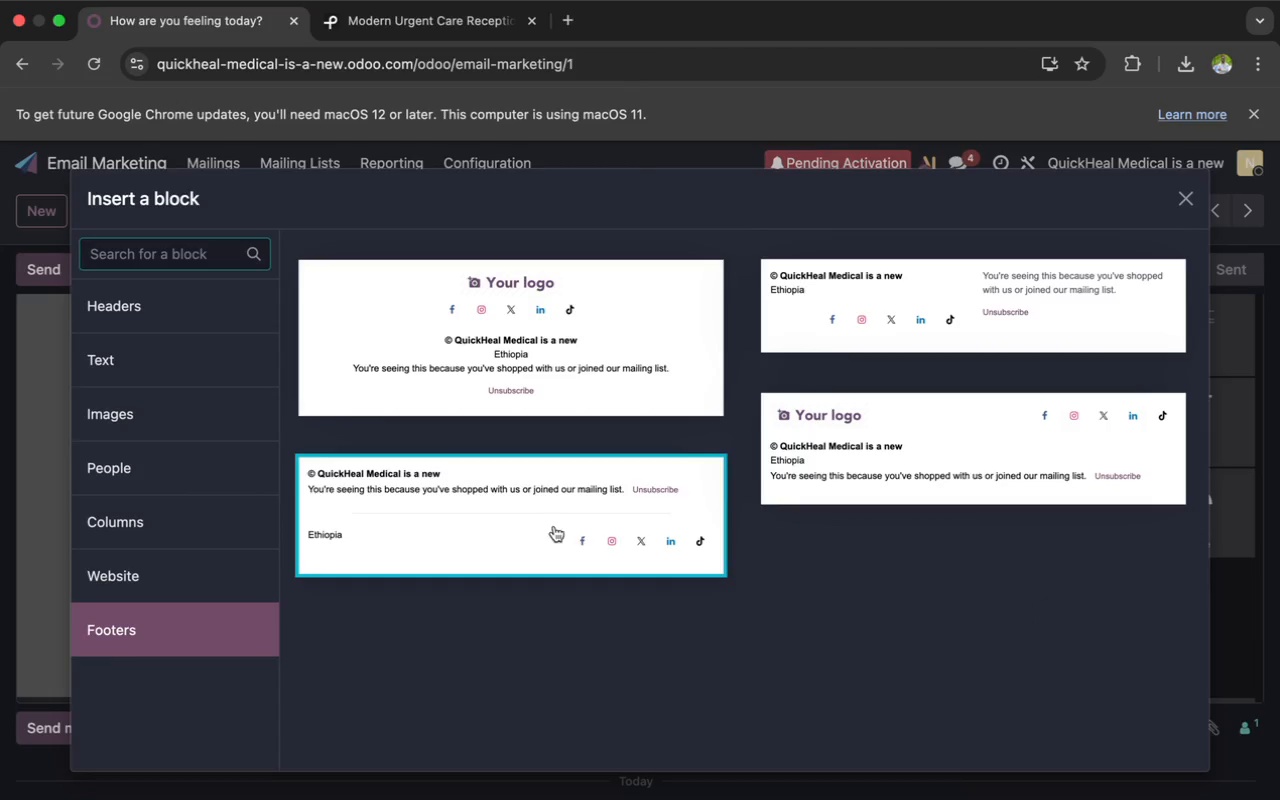 
left_click([540, 530])
 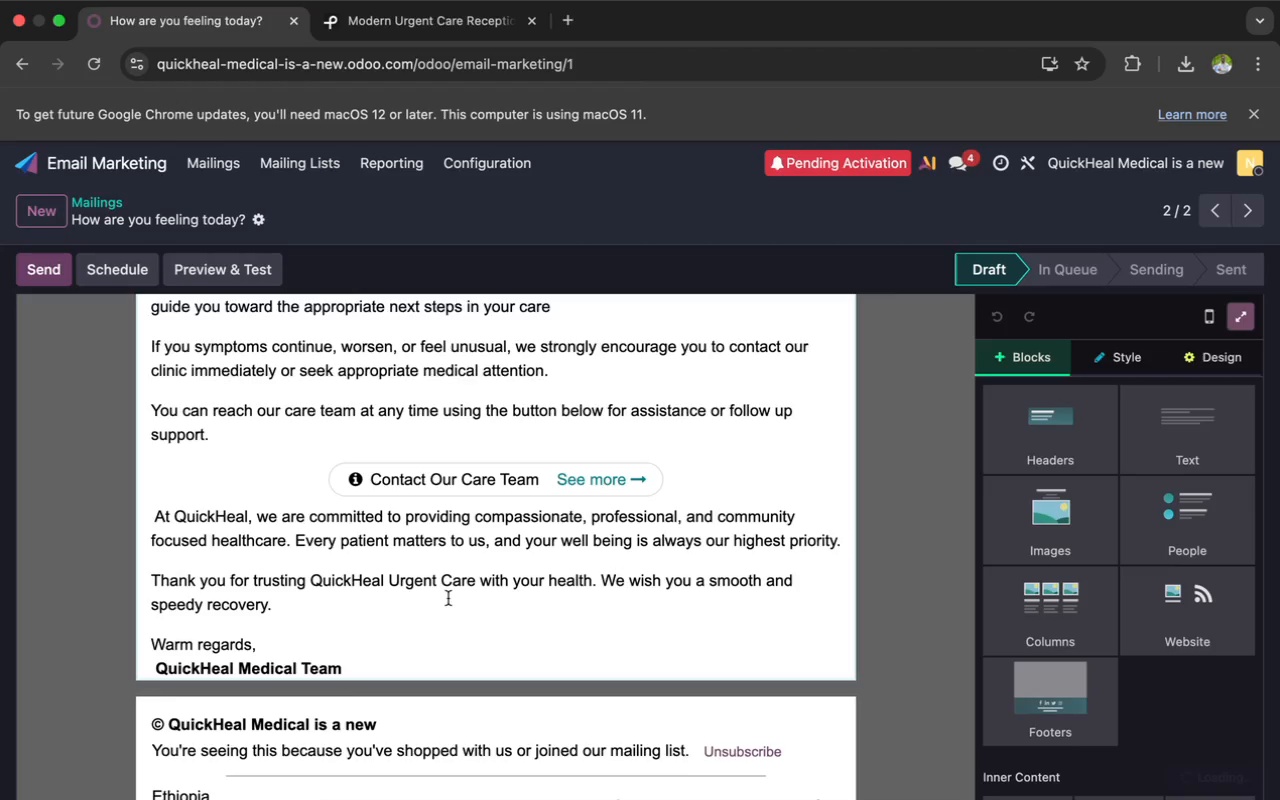 
scroll: coordinate [448, 598], scroll_direction: down, amount: 13.0
 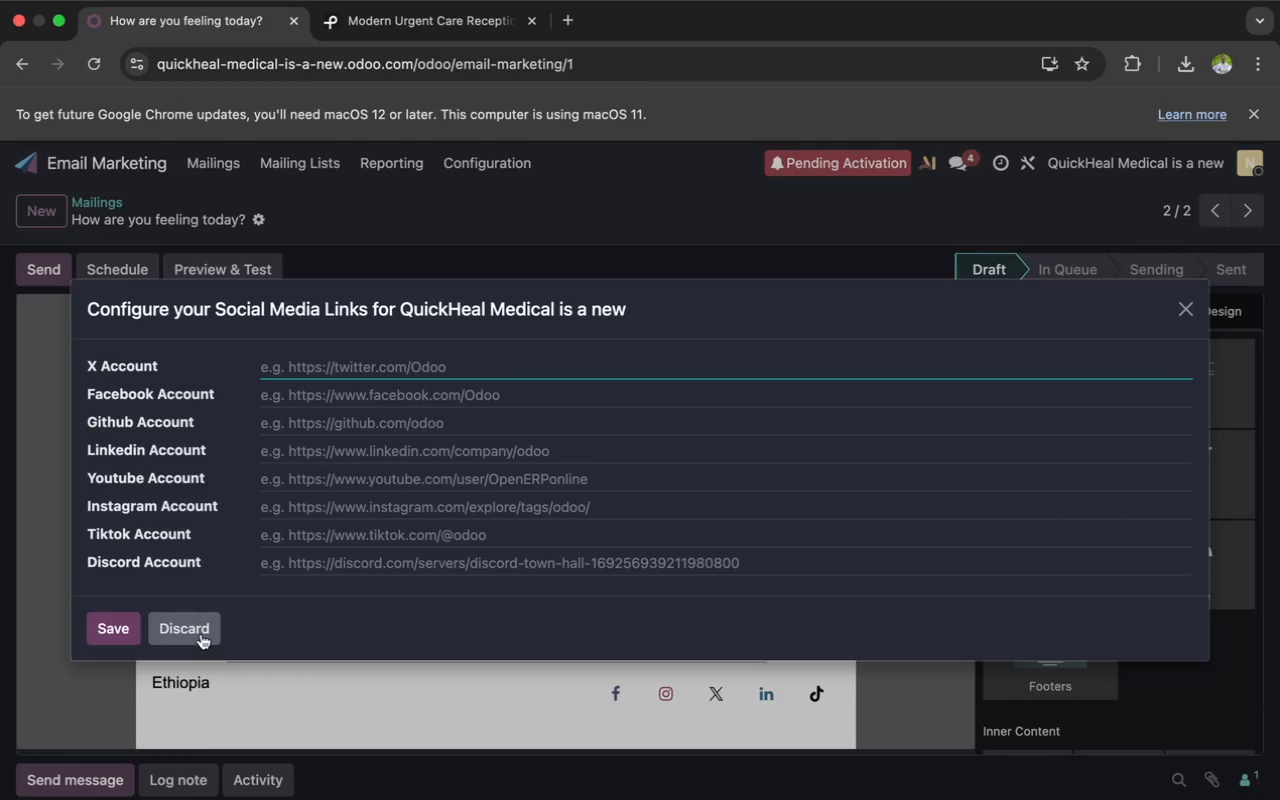 
left_click([174, 638])
 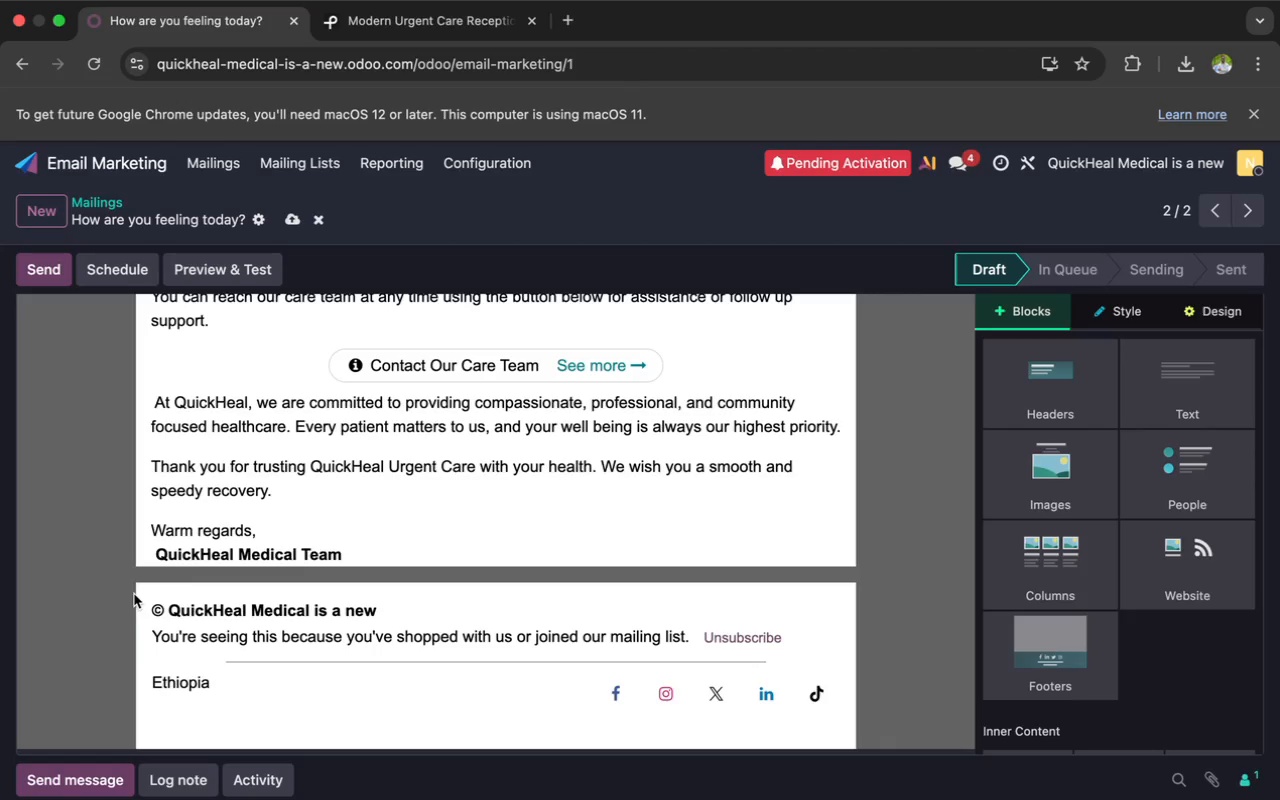 
left_click([133, 593])
 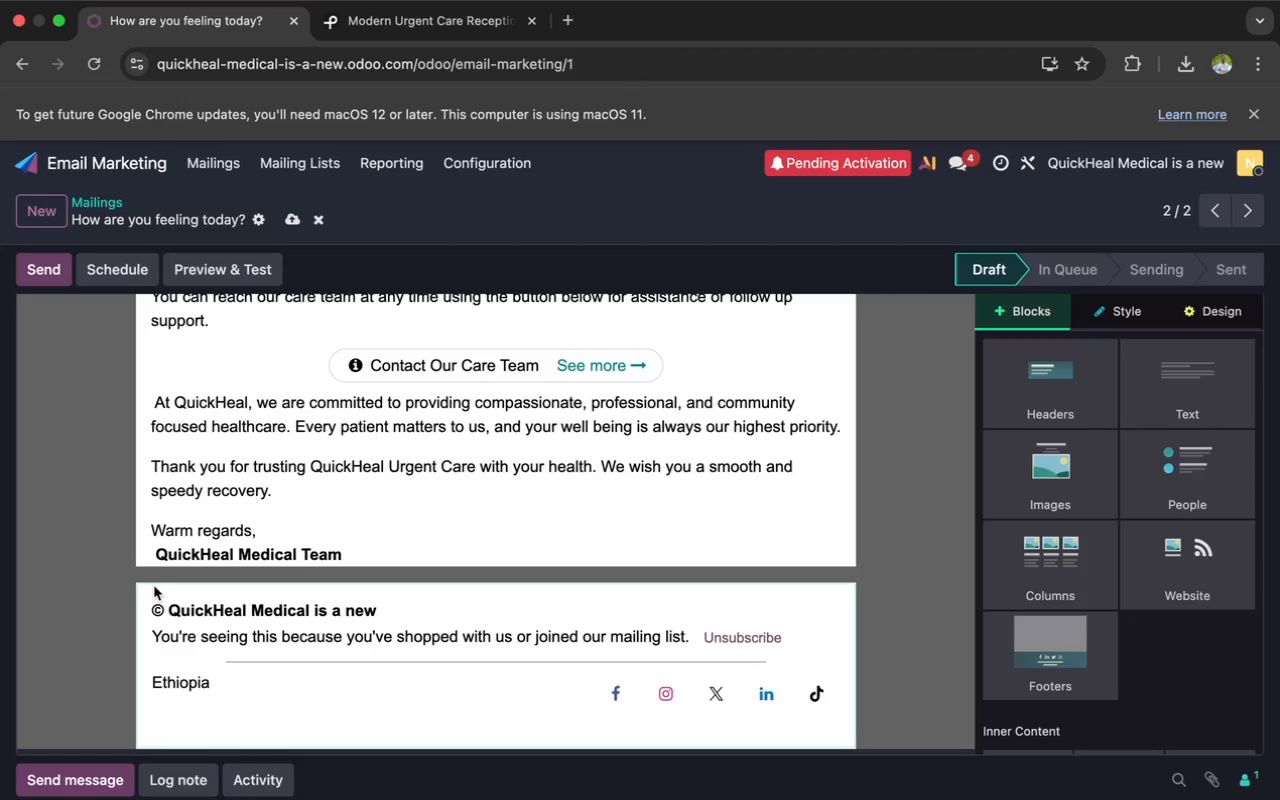 
left_click([156, 586])
 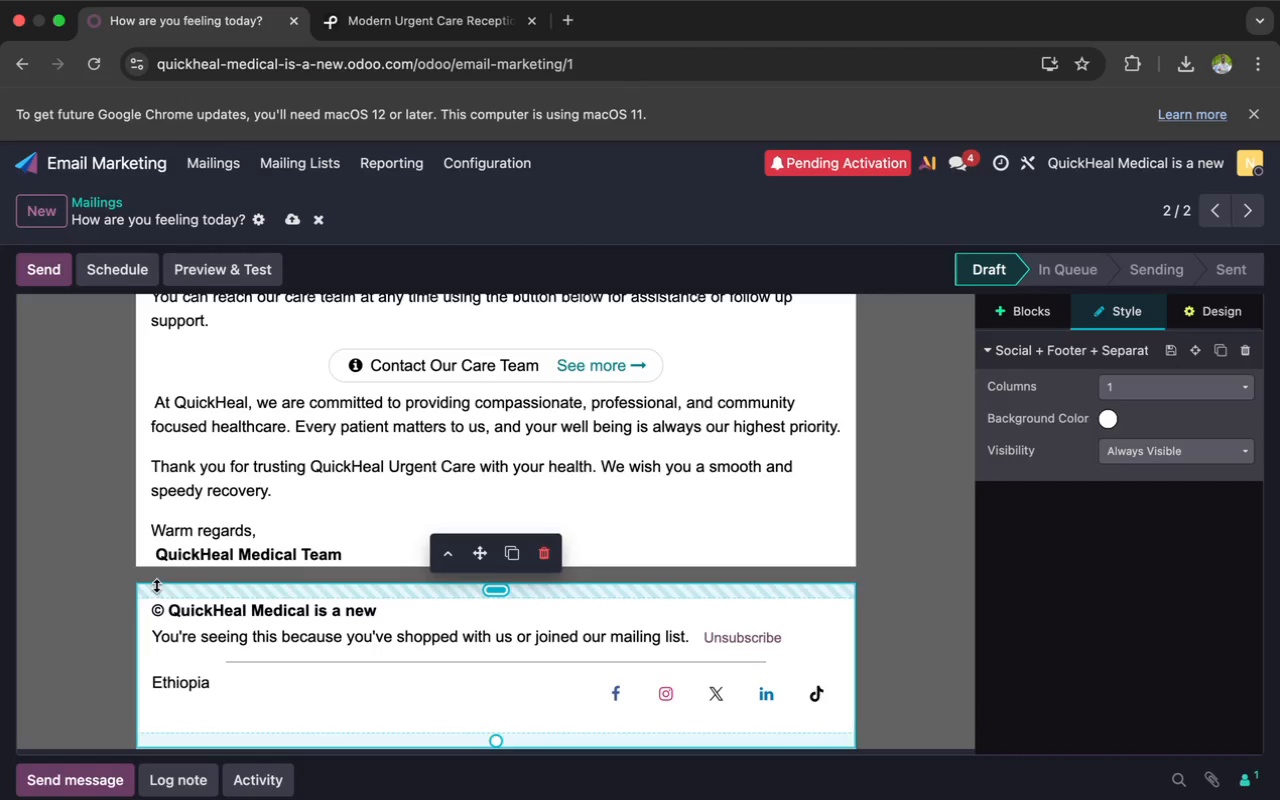 
left_click_drag(start_coordinate=[156, 585], to_coordinate=[144, 562])
 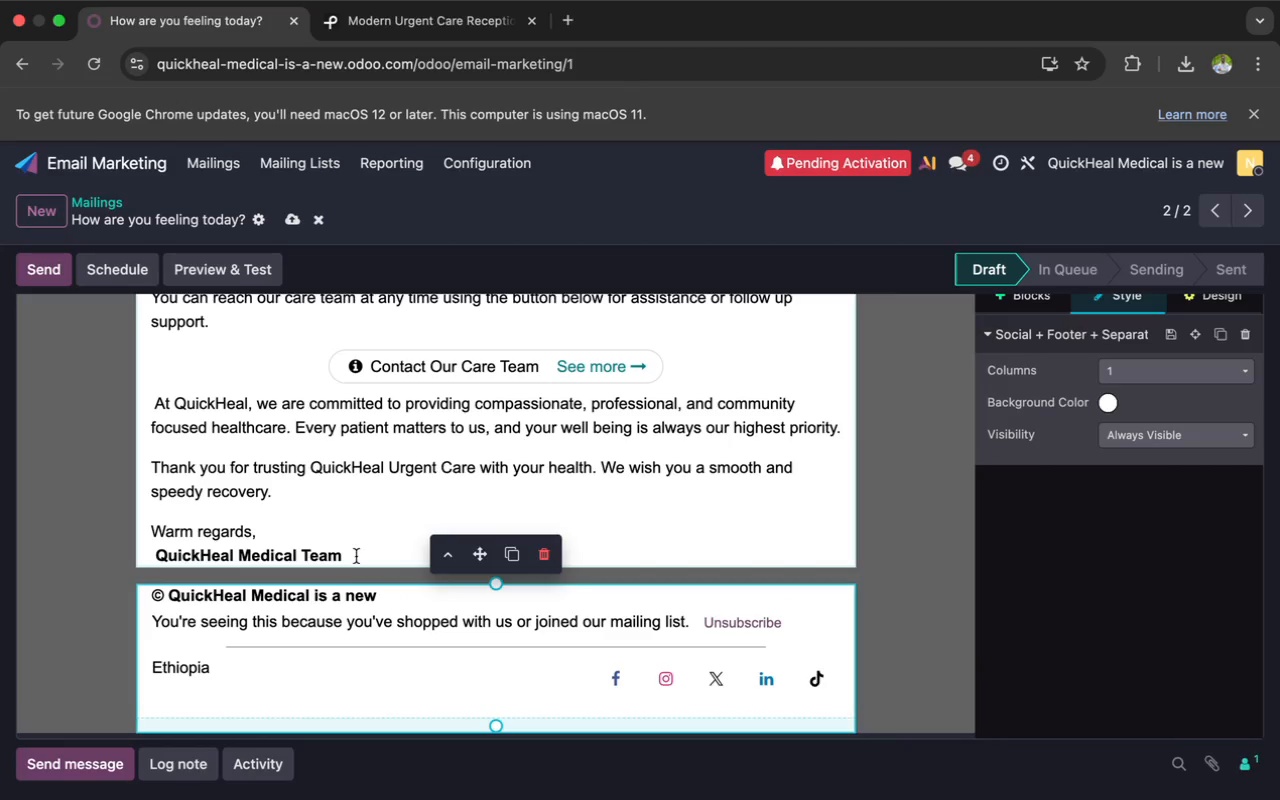 
left_click([359, 558])
 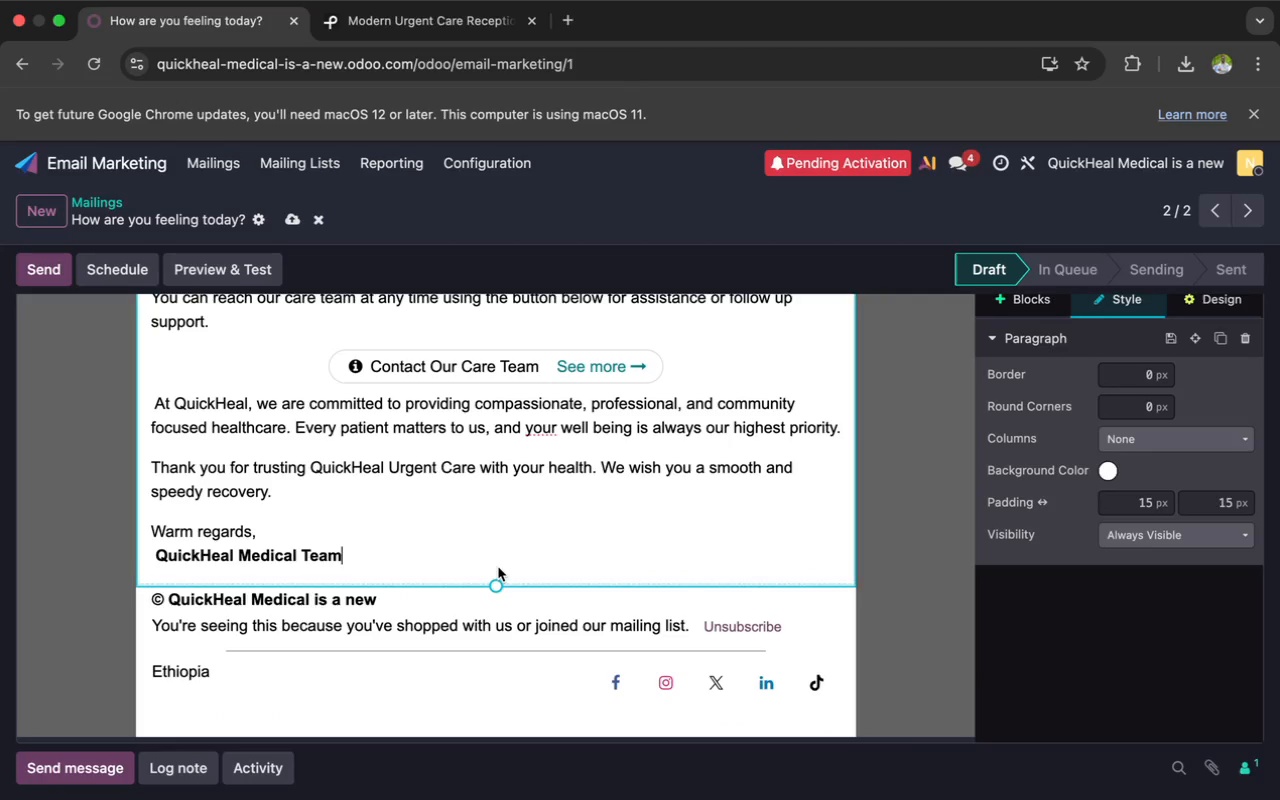 
wait(5.3)
 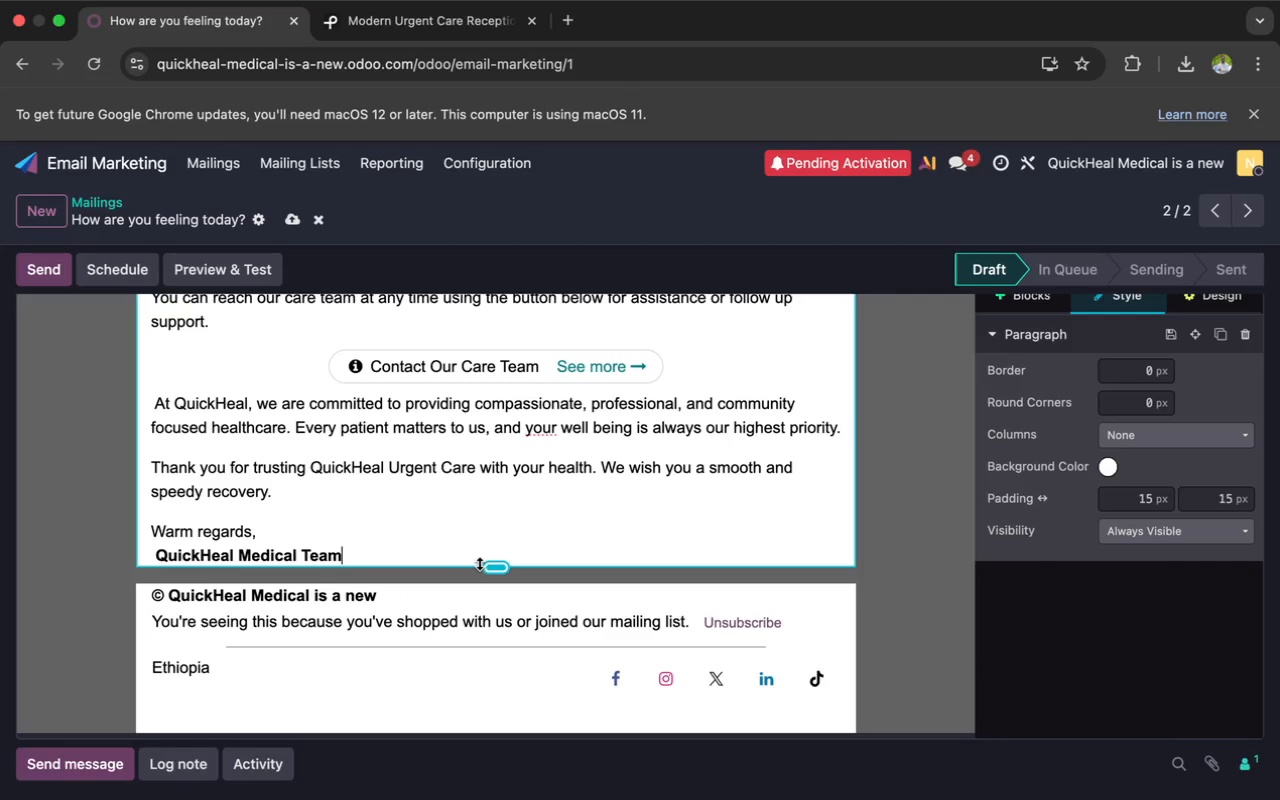 
left_click([42, 617])
 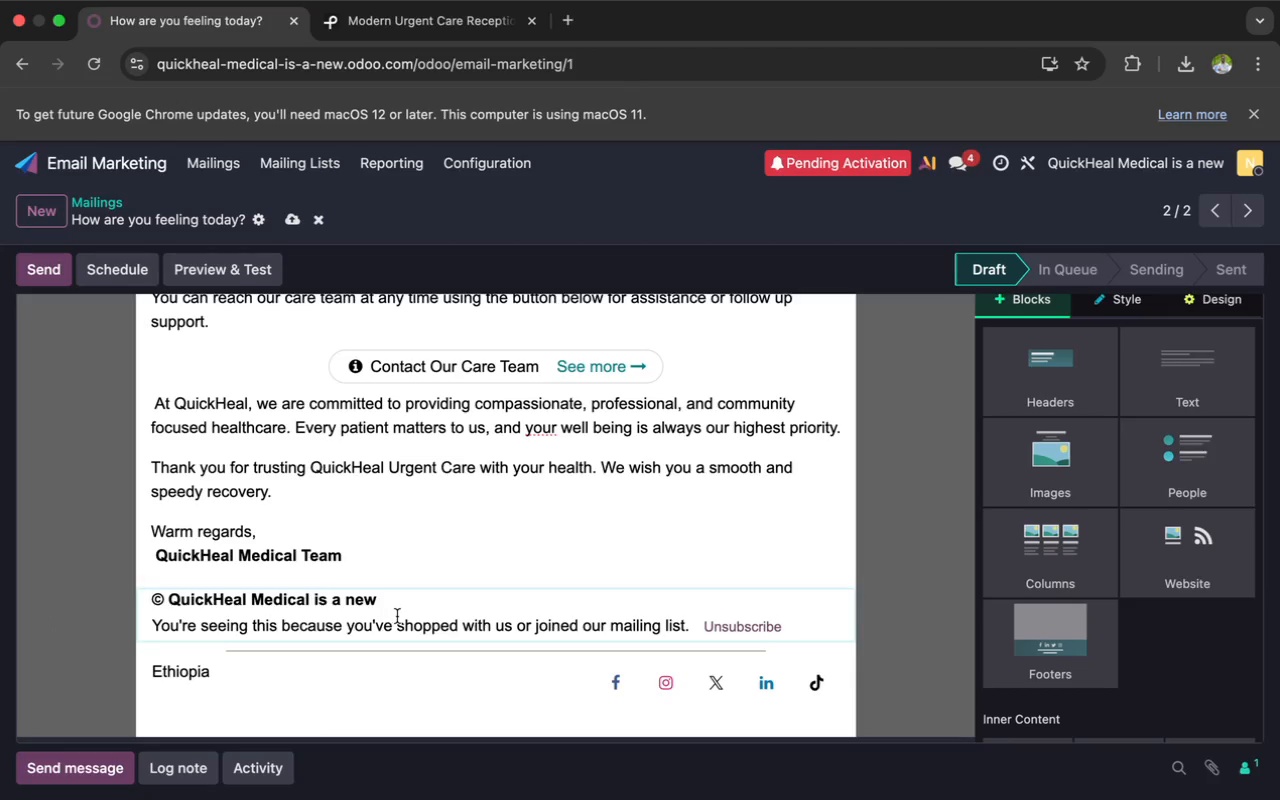 
left_click([391, 601])
 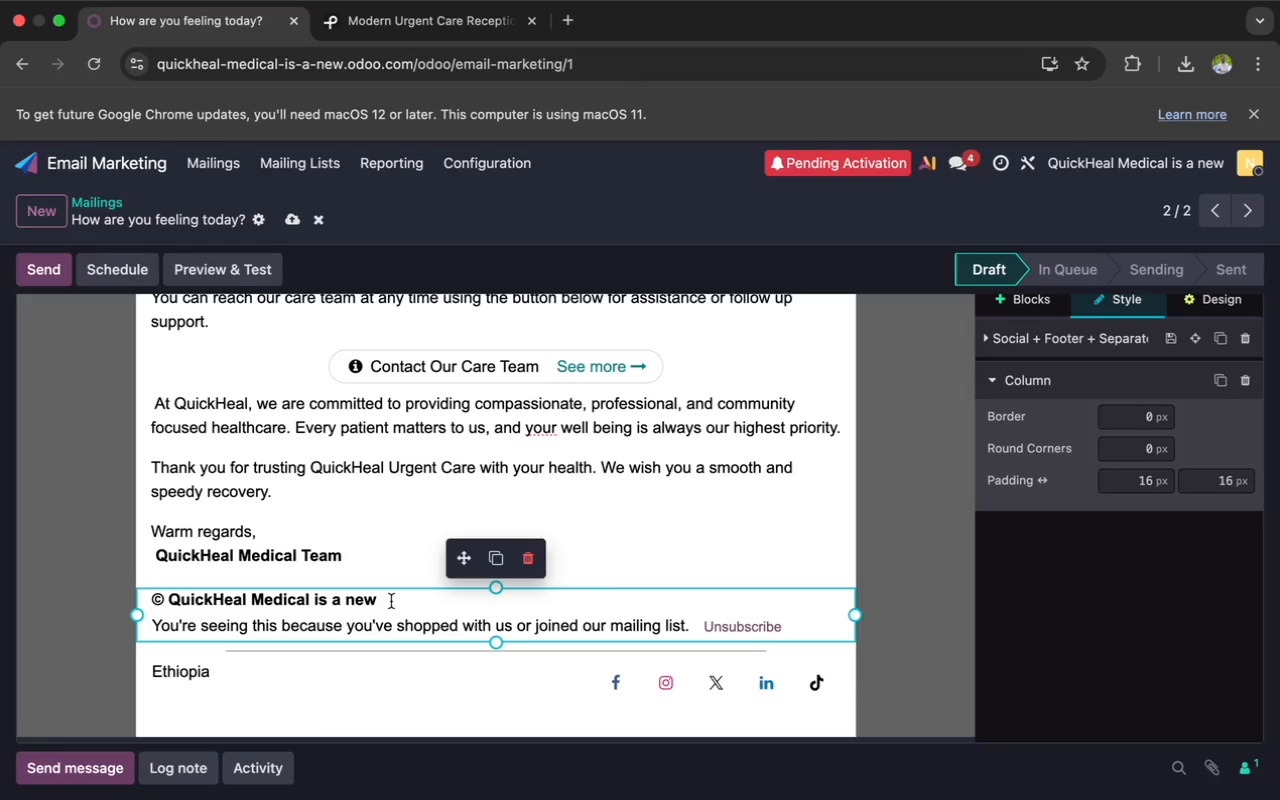 
wait(7.47)
 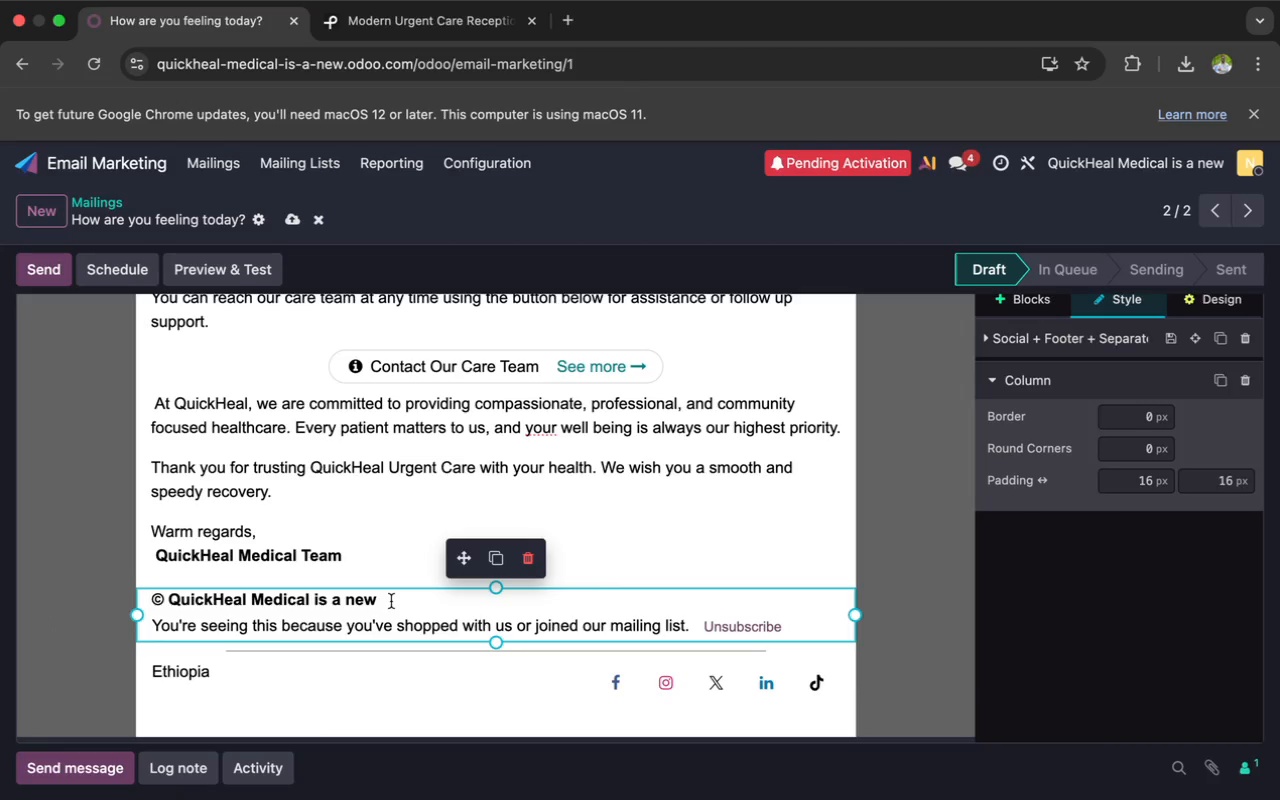 
key(Backspace)
 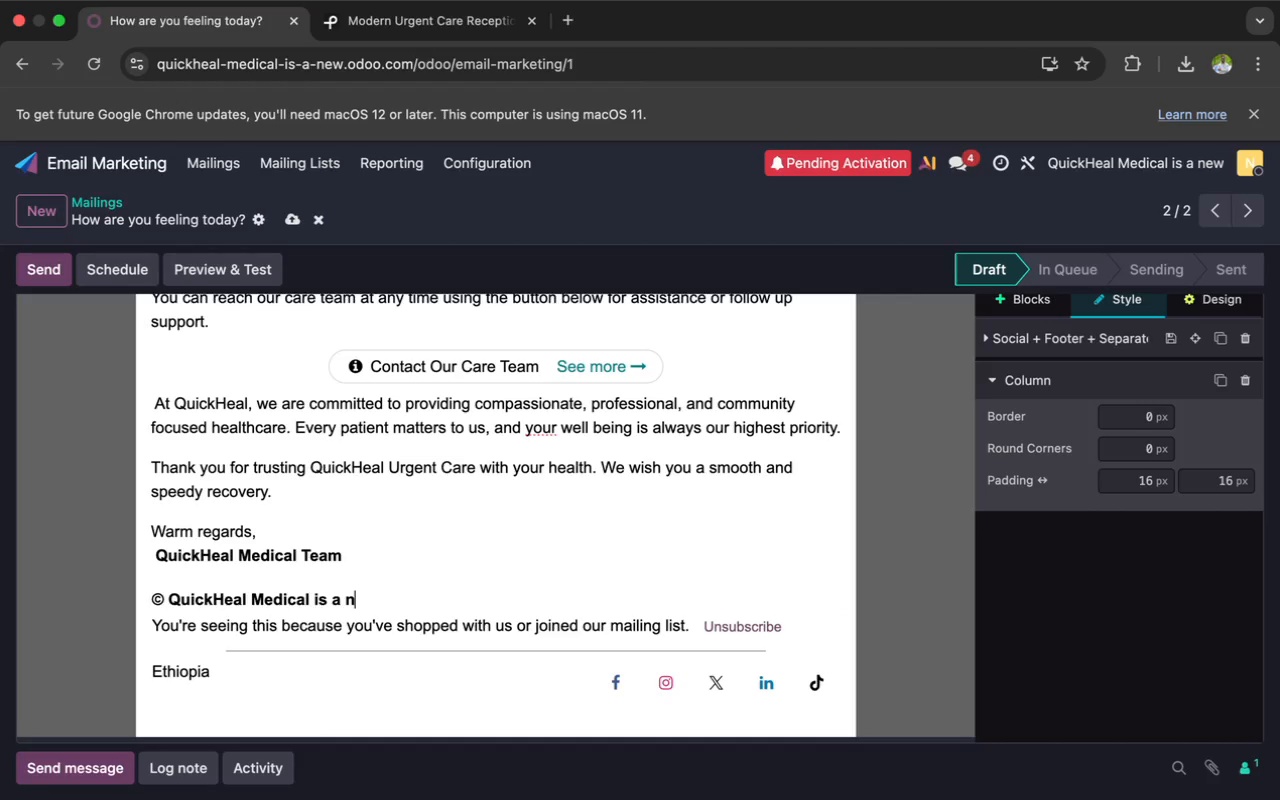 
key(Backspace)
 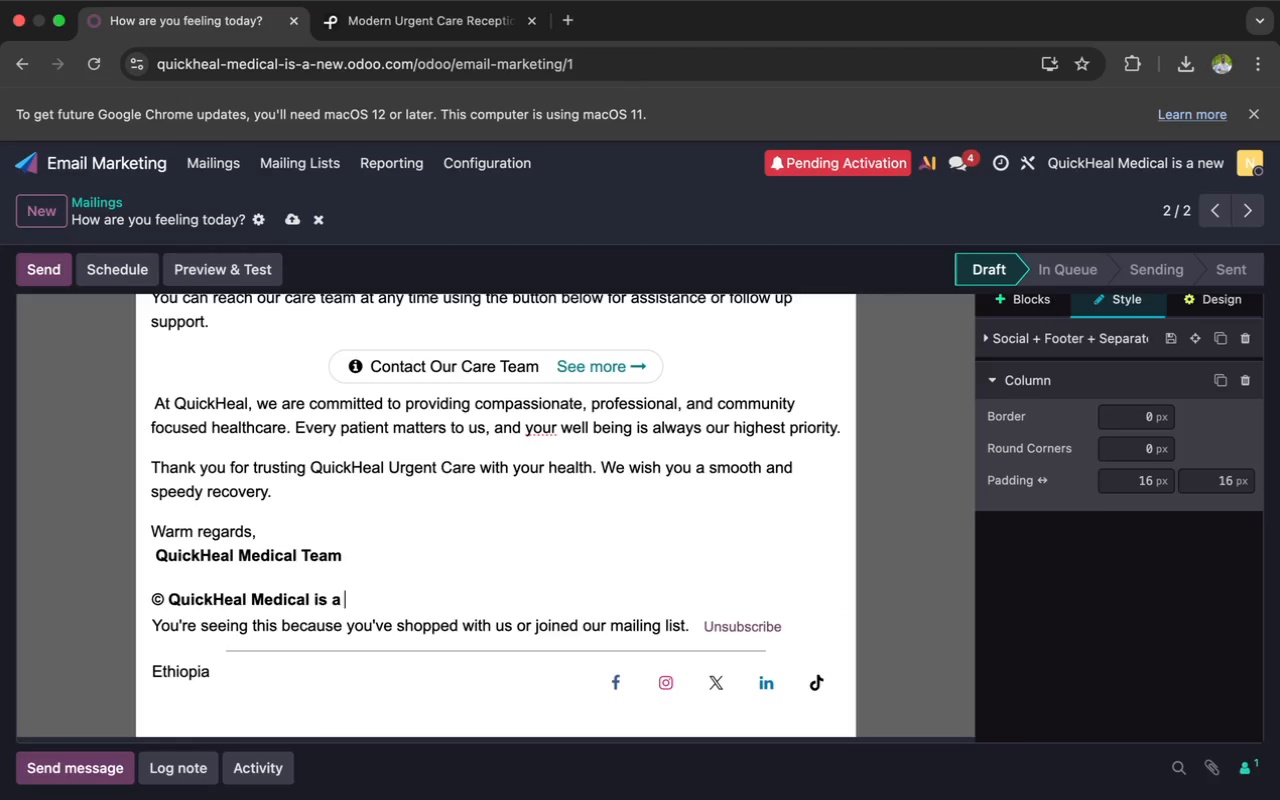 
key(Backspace)
 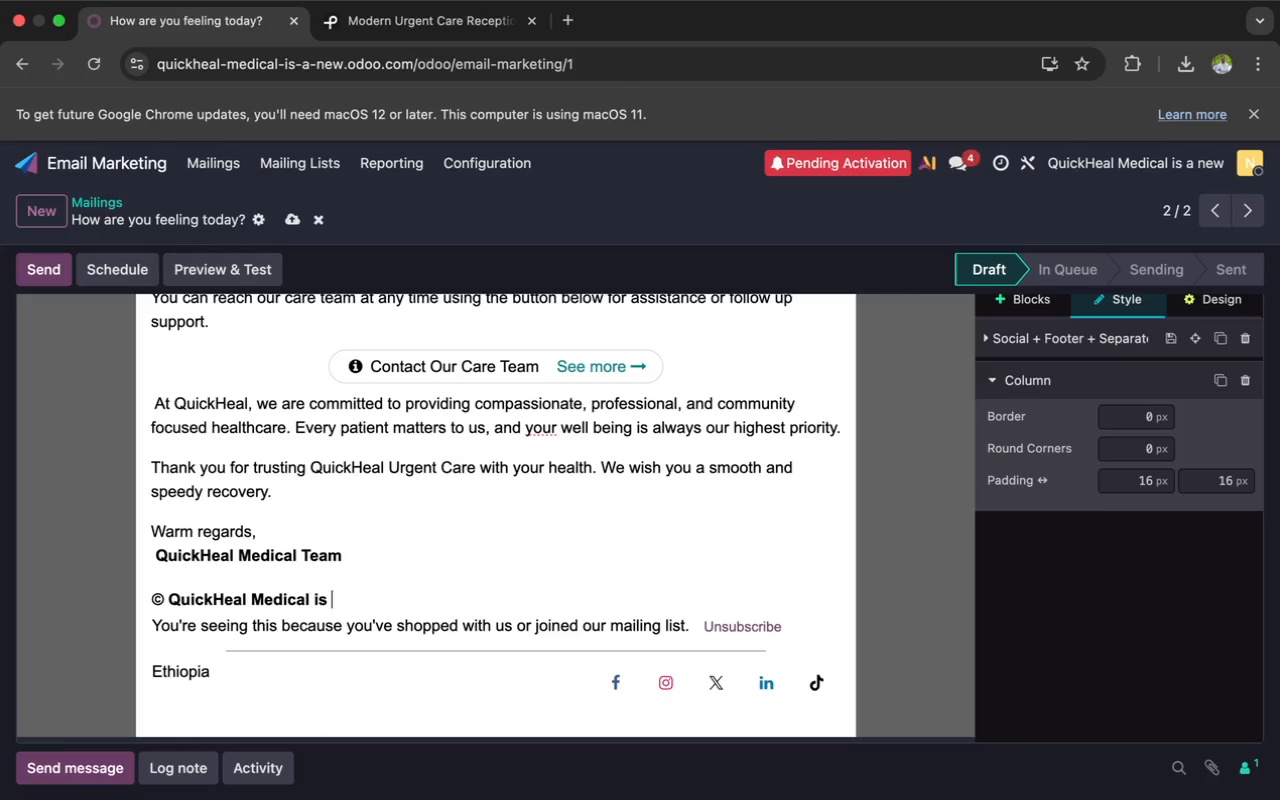 
key(Backspace)
 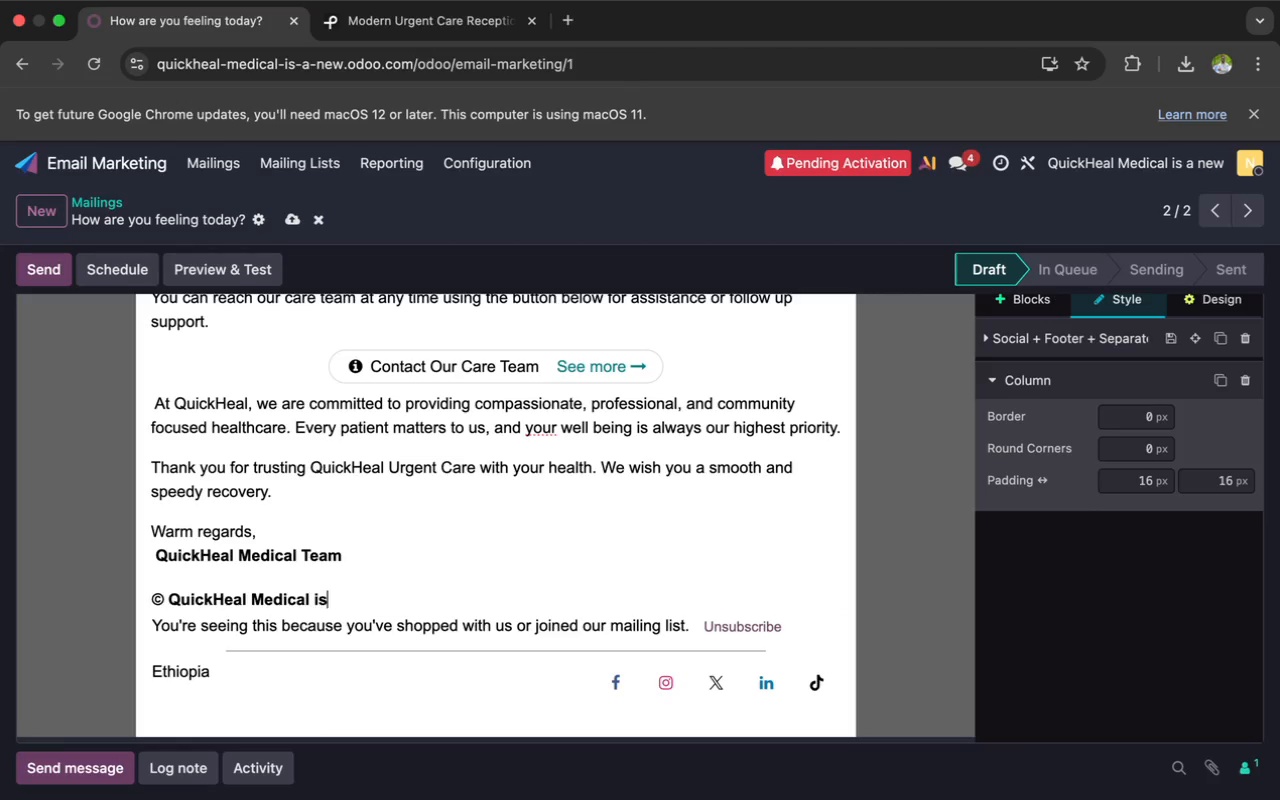 
key(Backspace)
 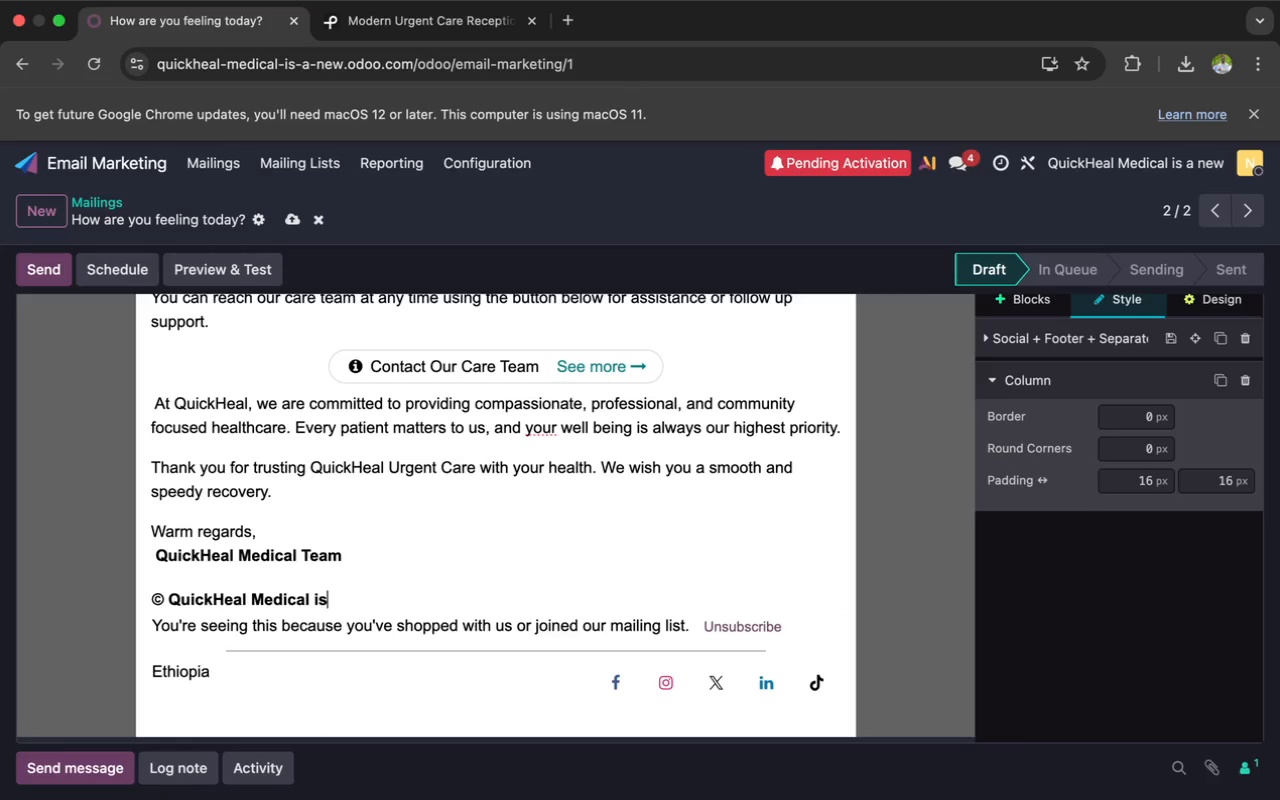 
key(Backspace)
 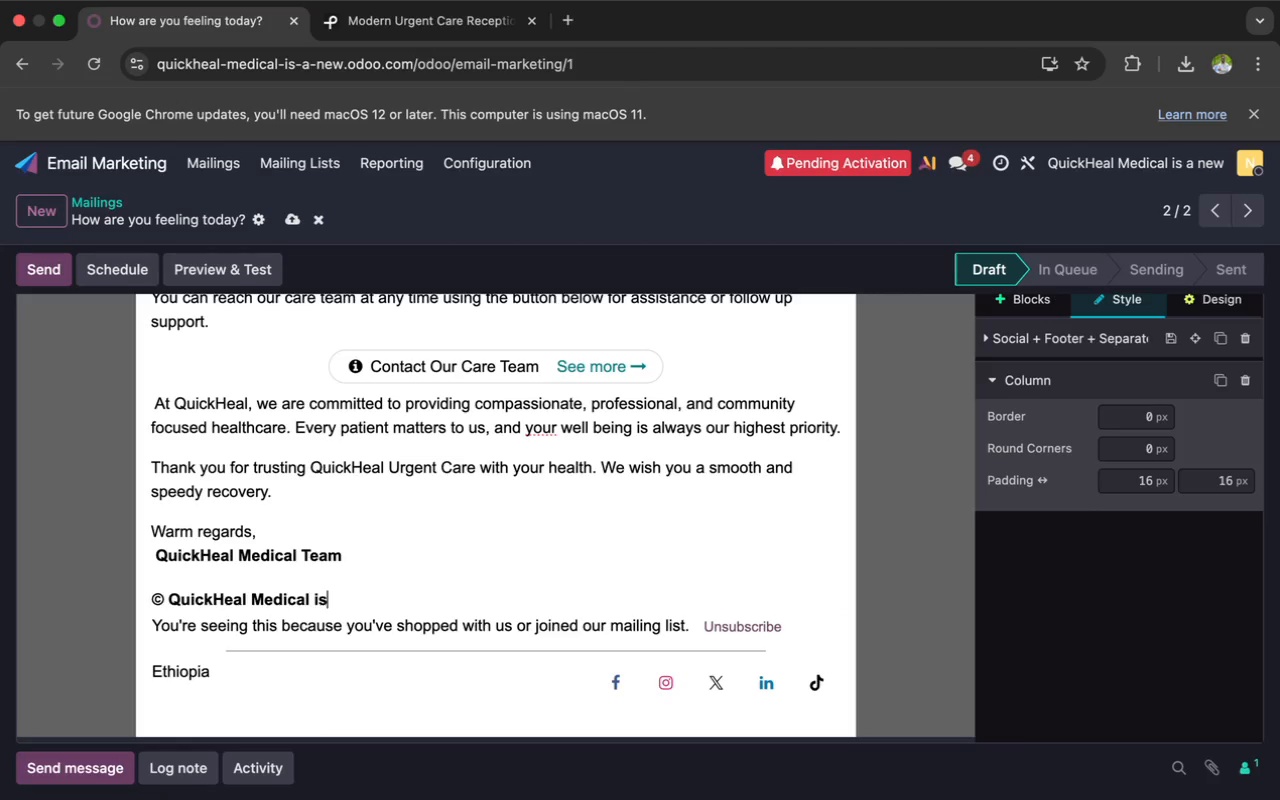 
key(Backspace)
 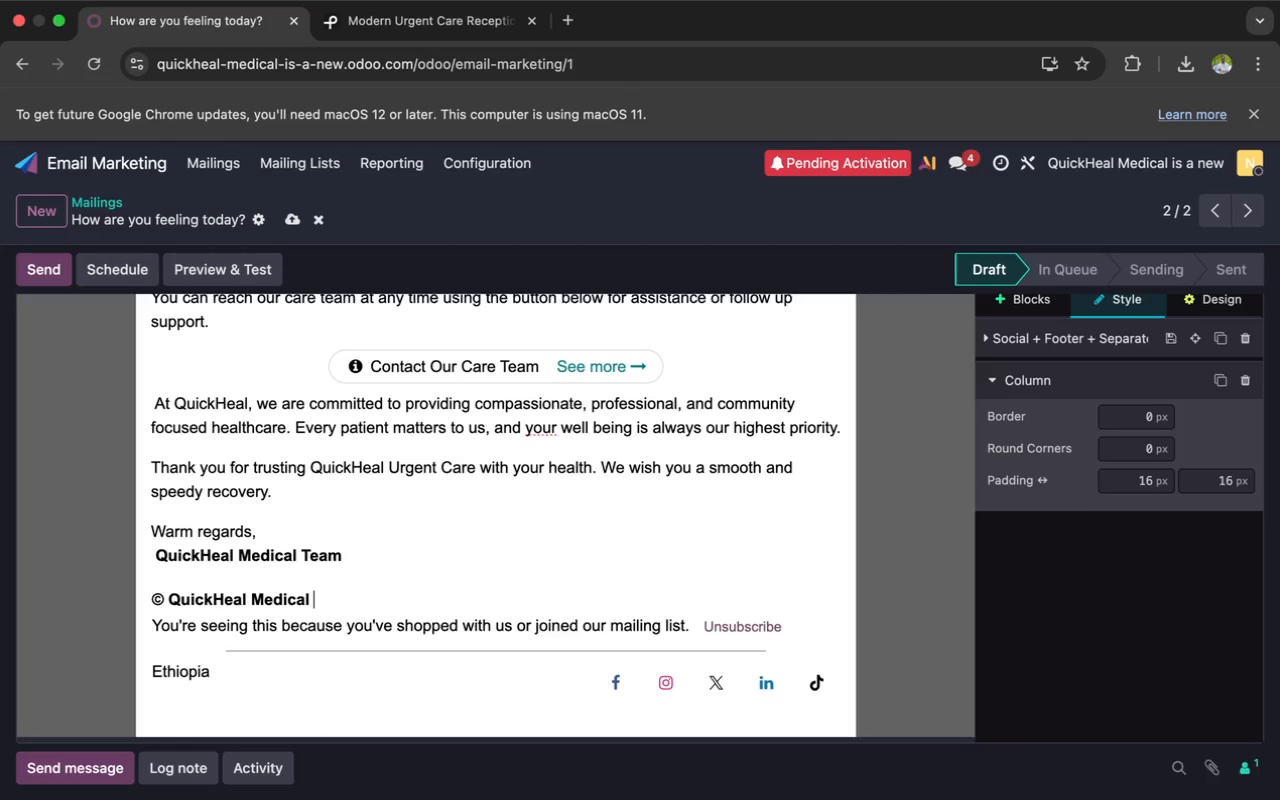 
key(Backspace)
 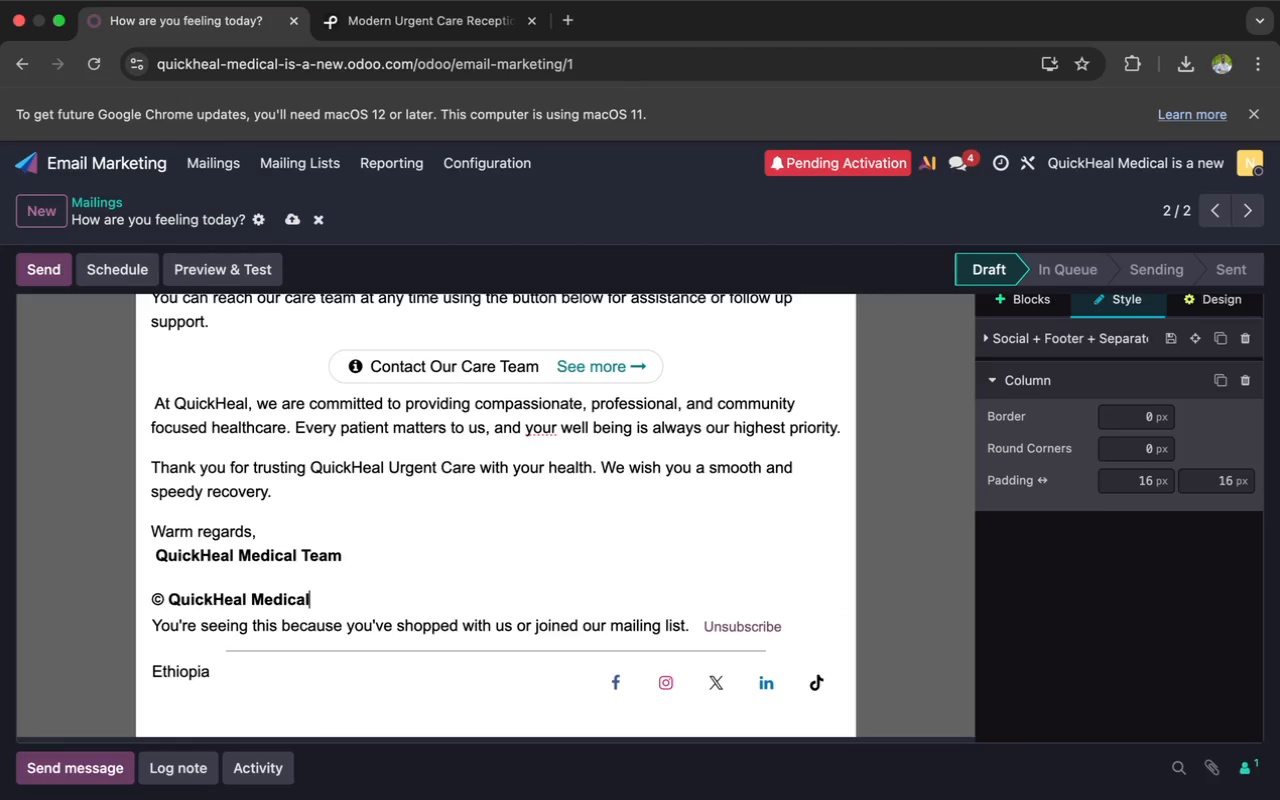 
key(Backspace)
 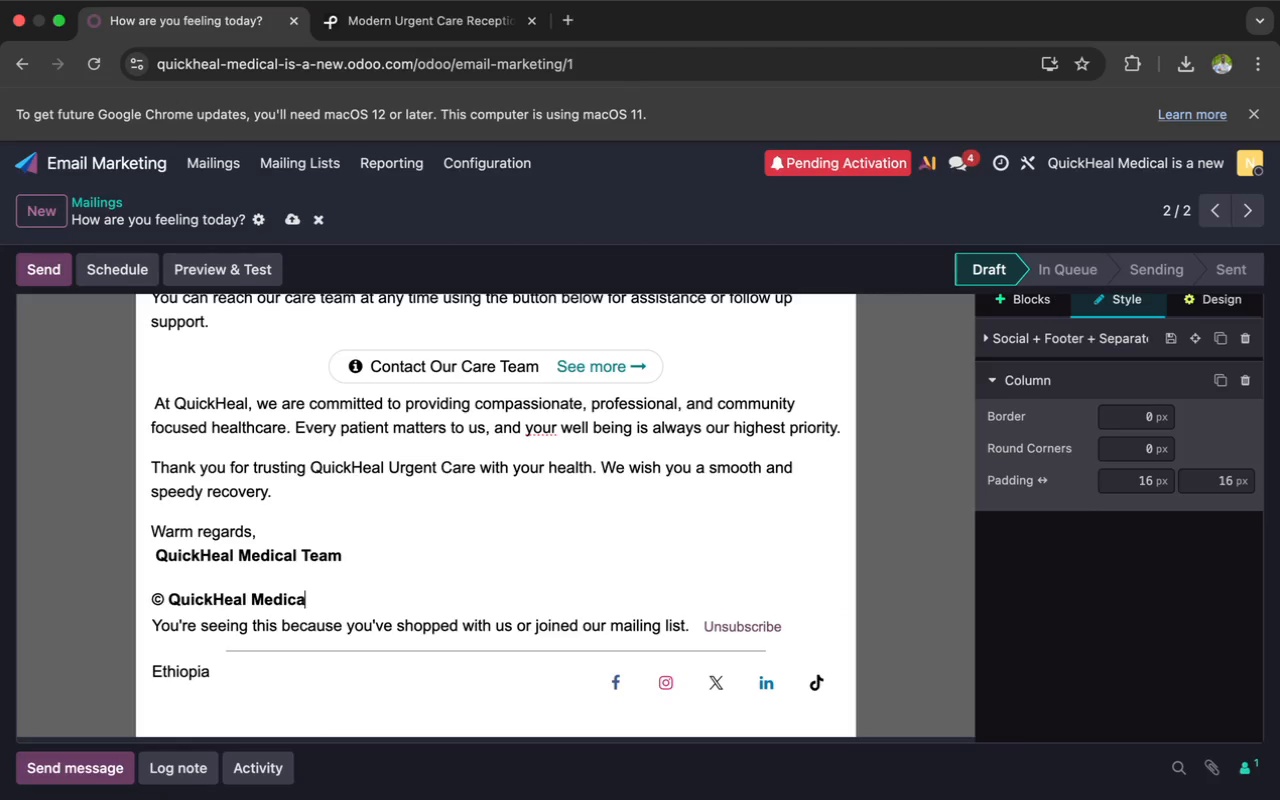 
key(Backspace)
 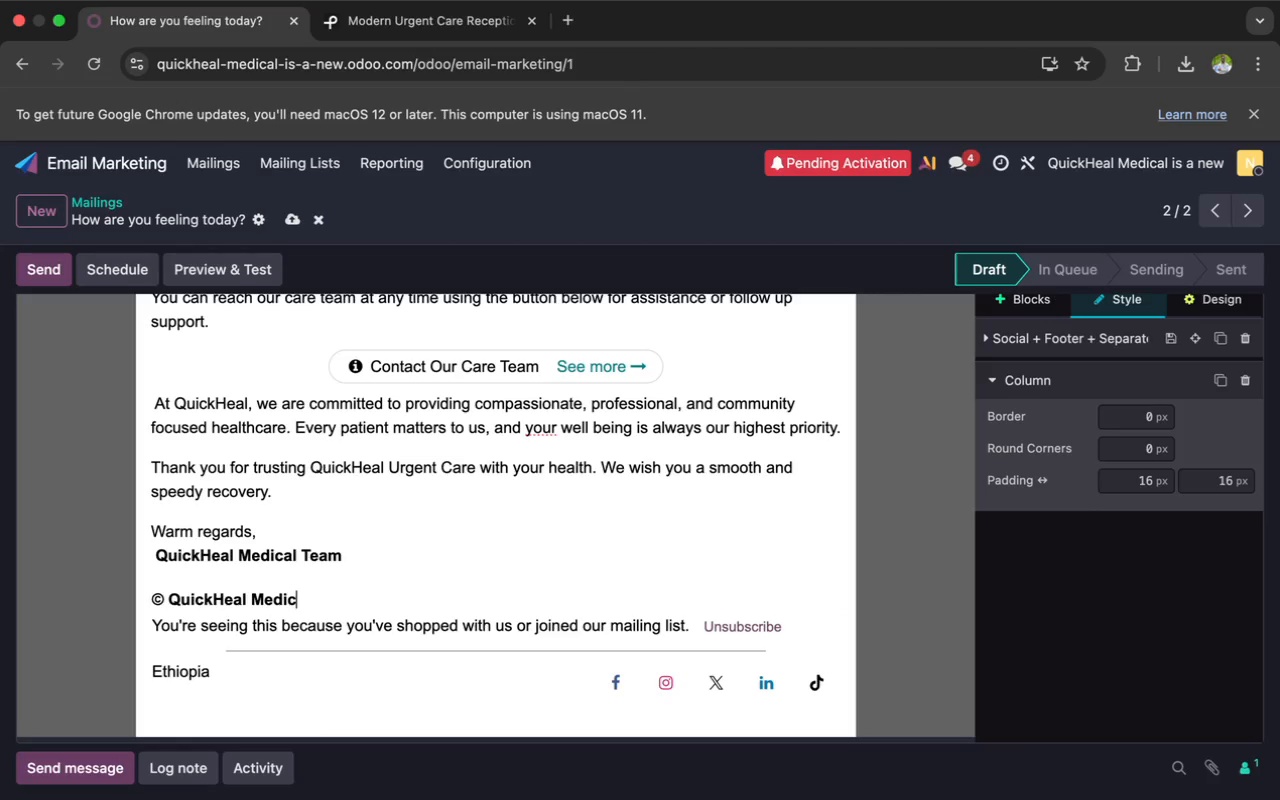 
key(Backspace)
 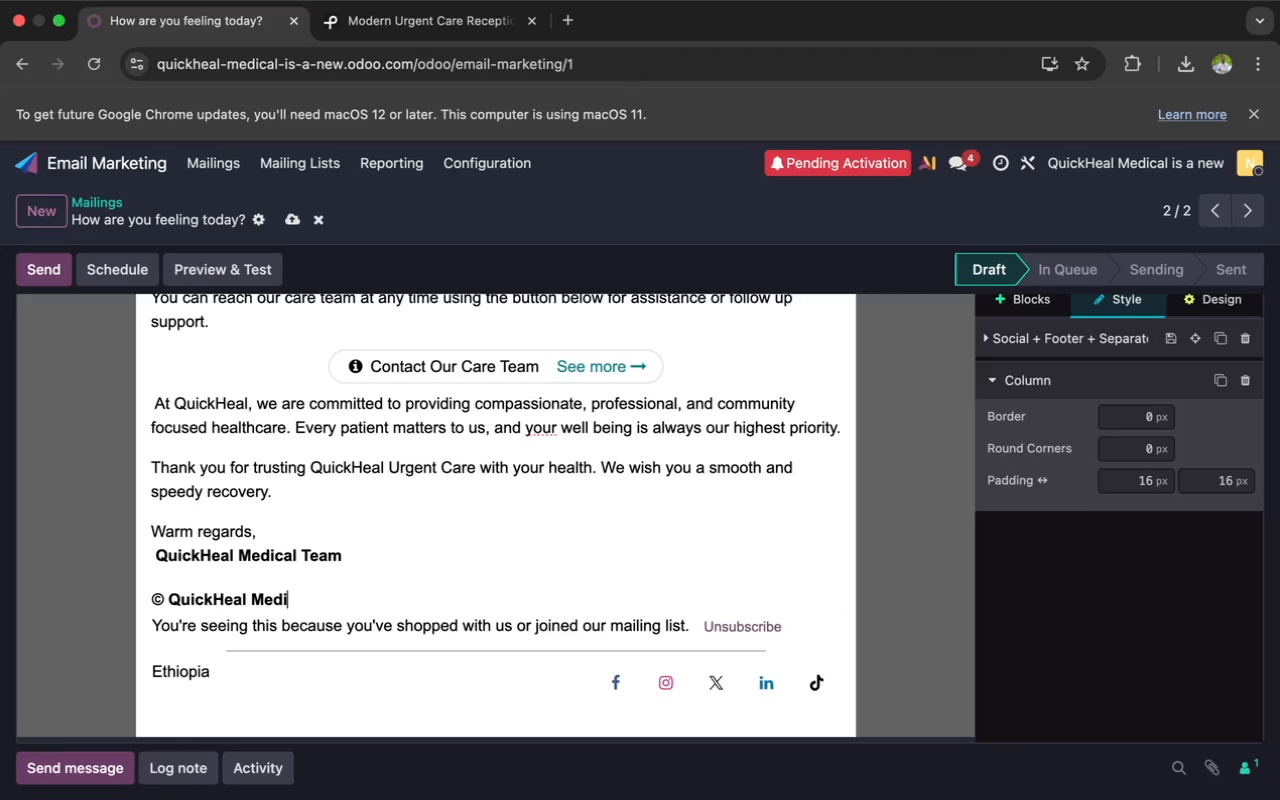 
key(Backspace)
 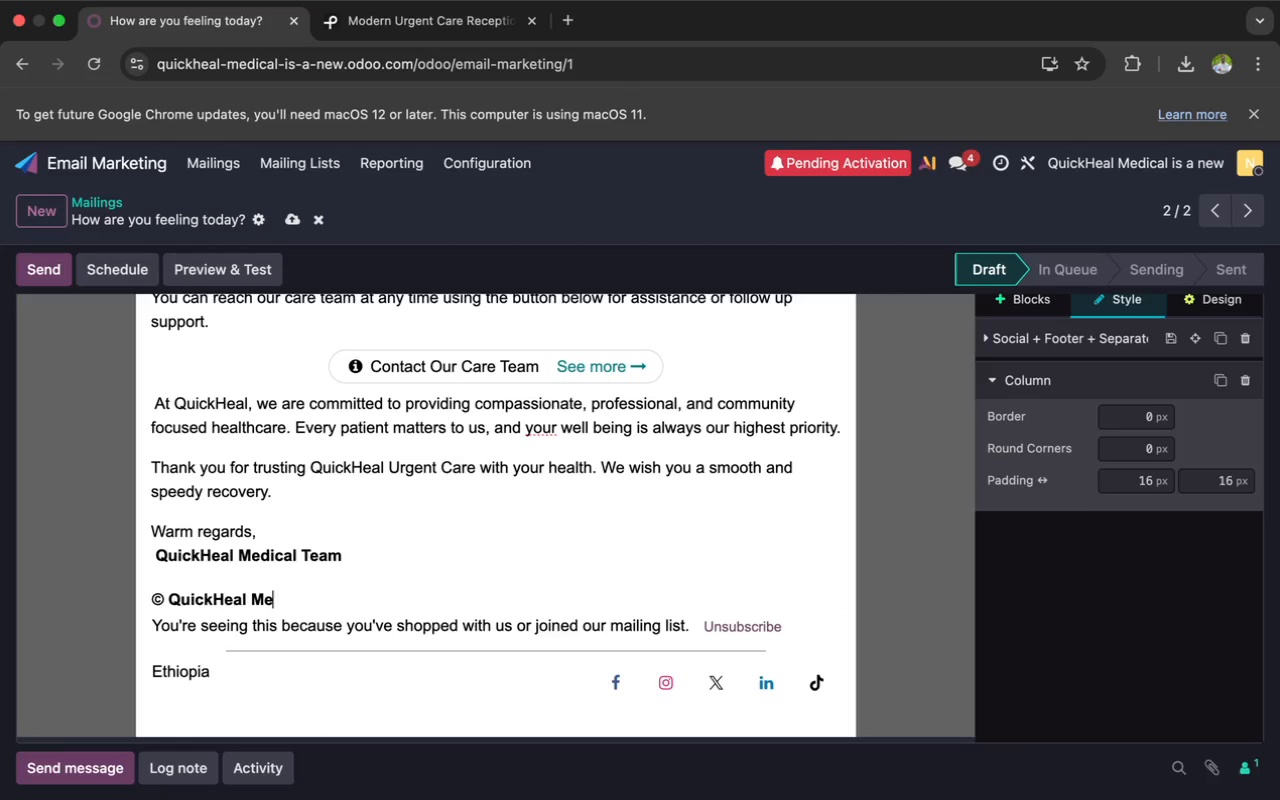 
key(Backspace)
 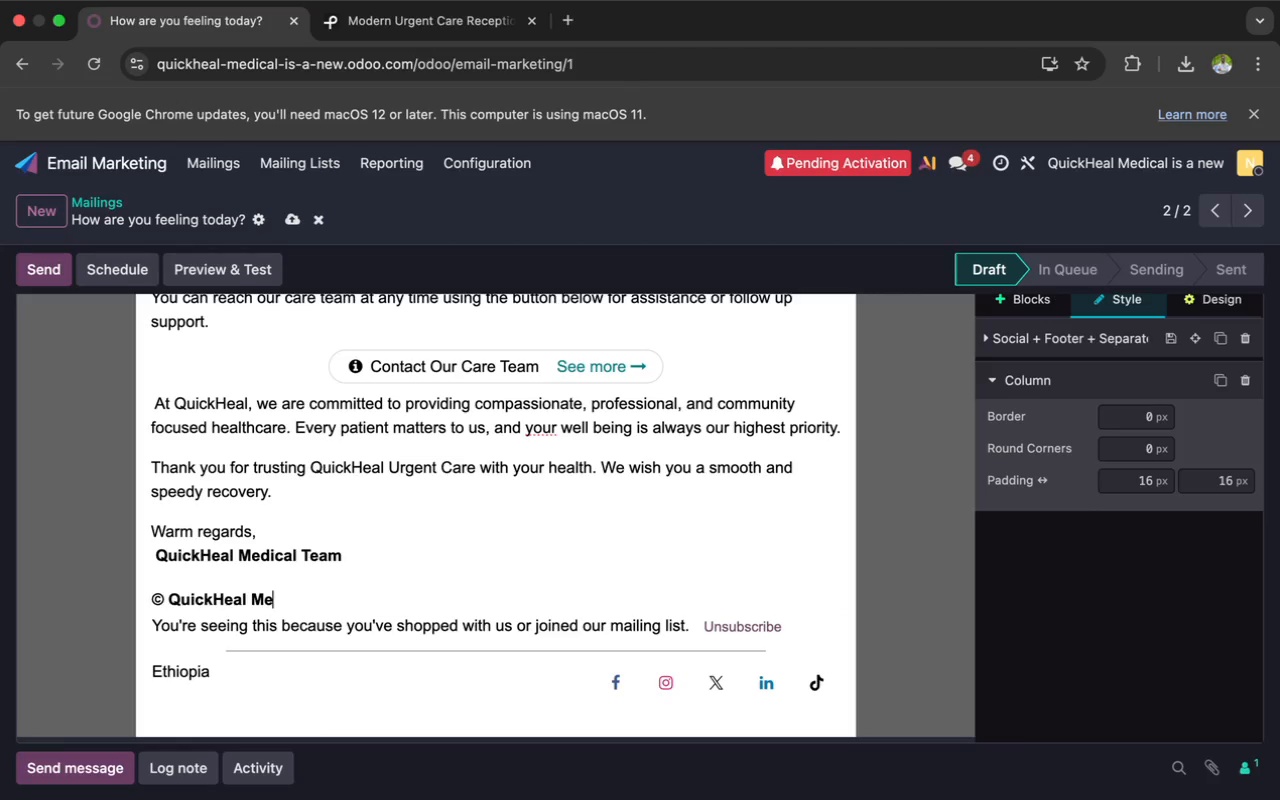 
key(Backspace)
 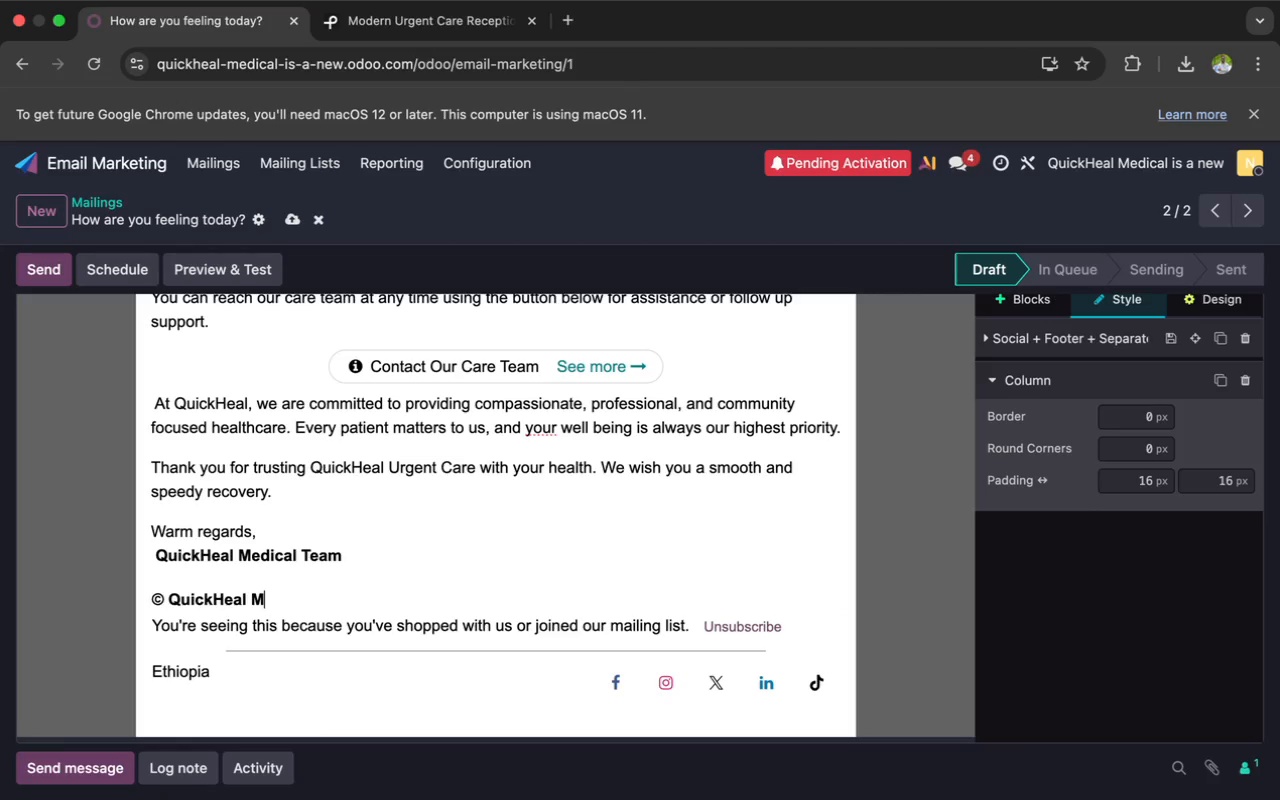 
key(Backspace)
 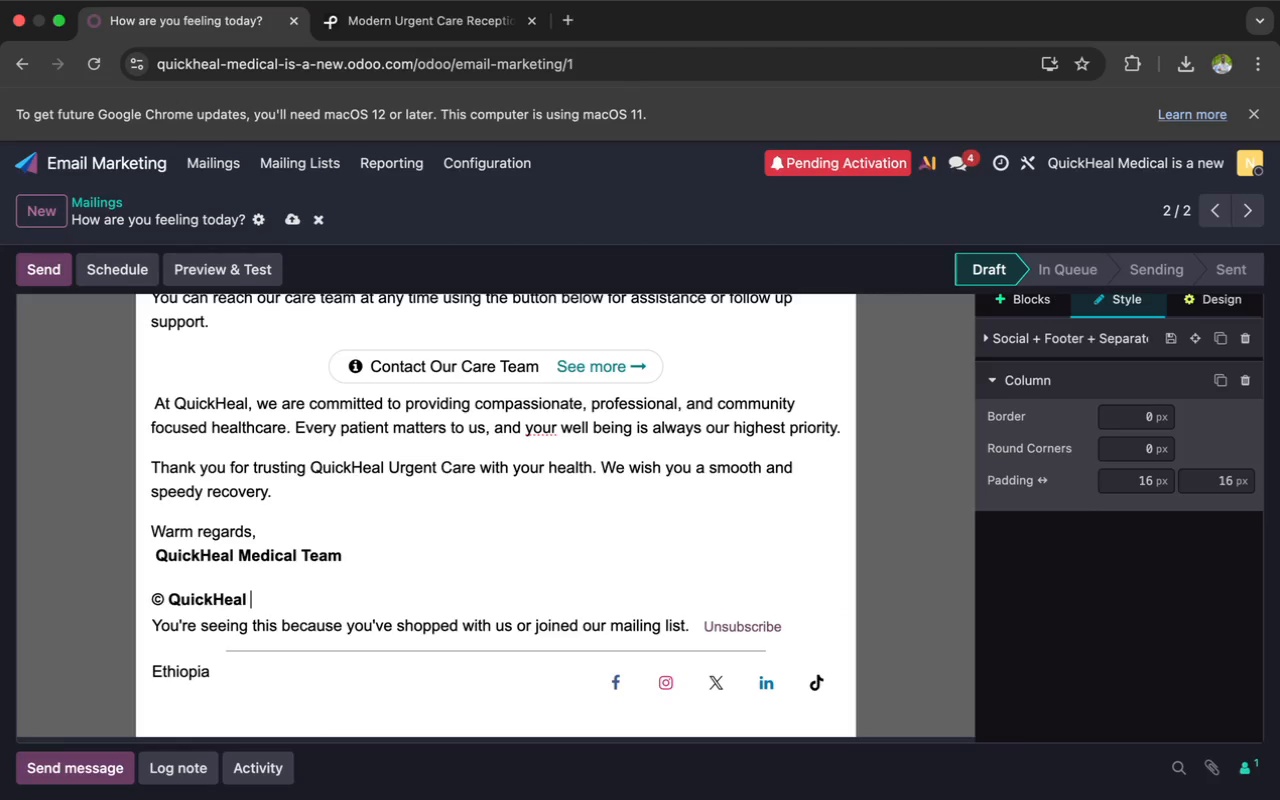 
key(Backspace)
 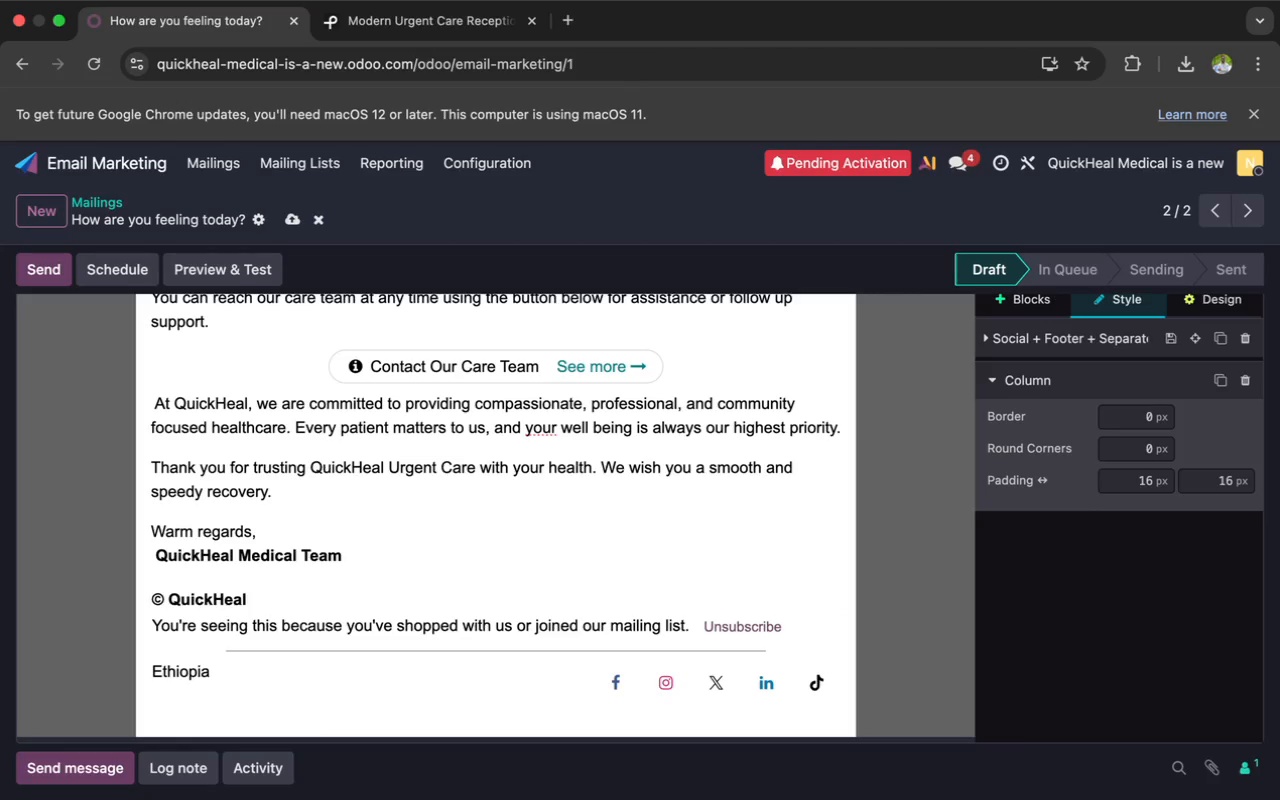 
wait(6.41)
 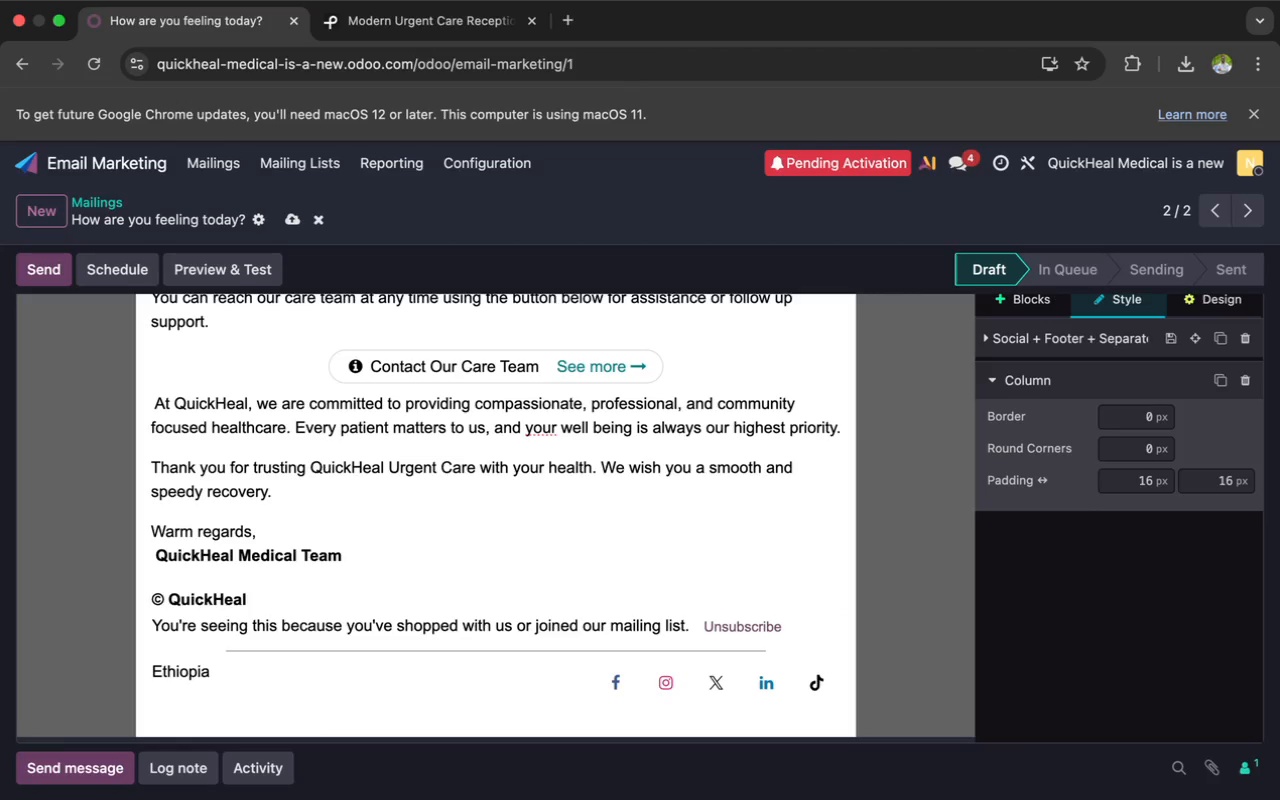 
type(Urgent Care)
 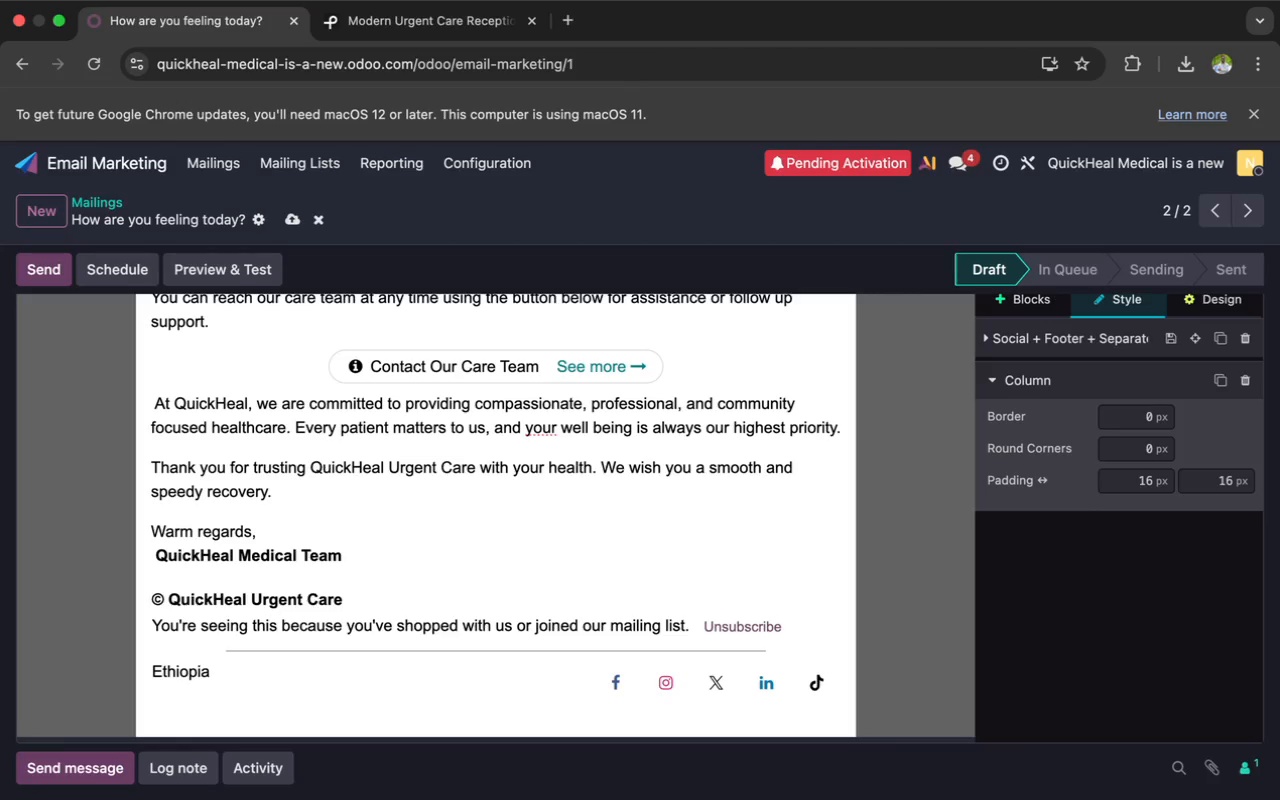 
key(Enter)
 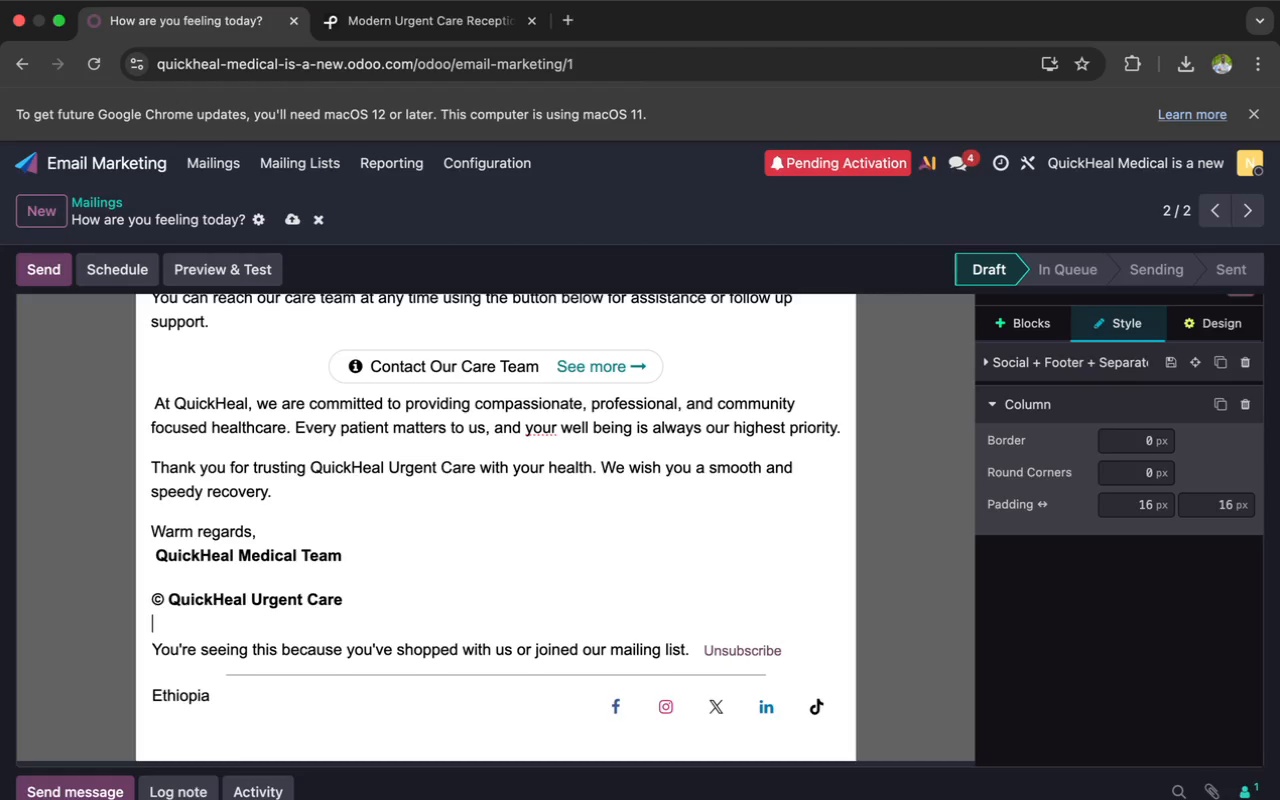 
type(Com)
 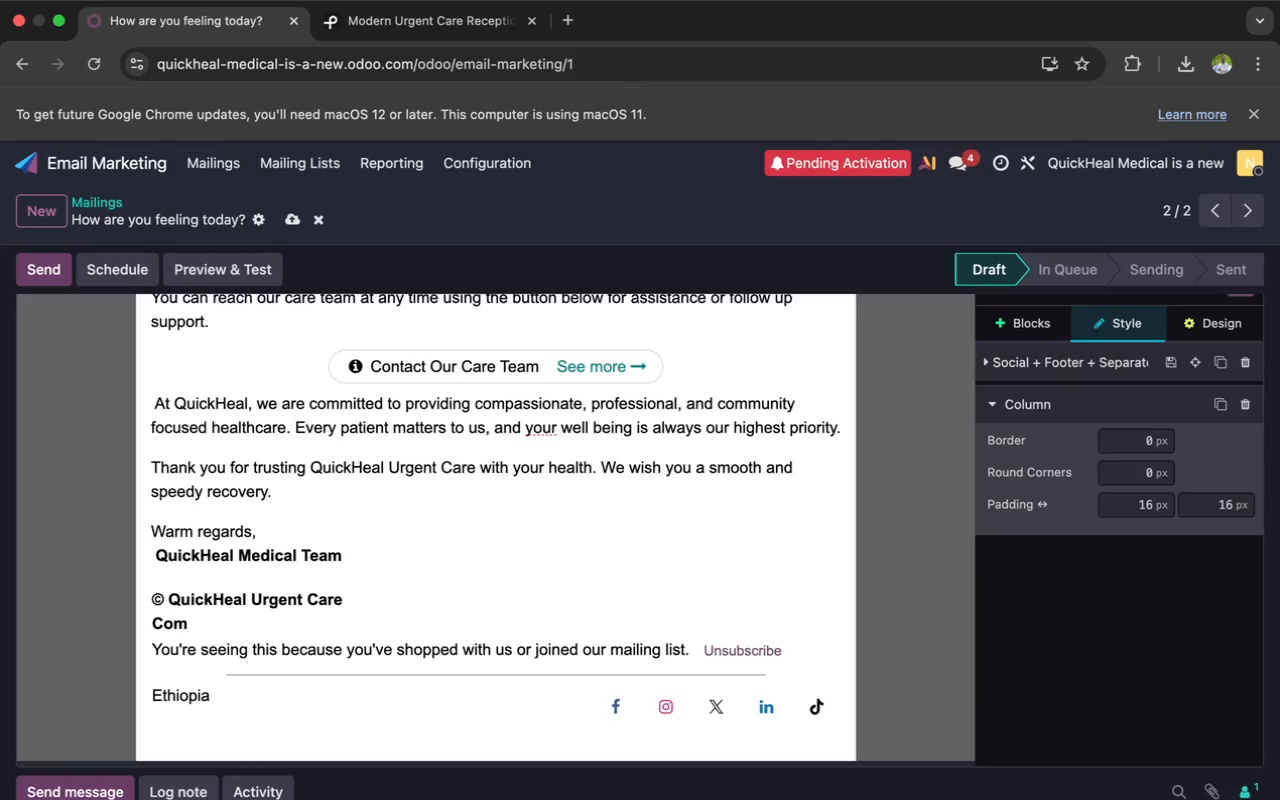 
wait(6.17)
 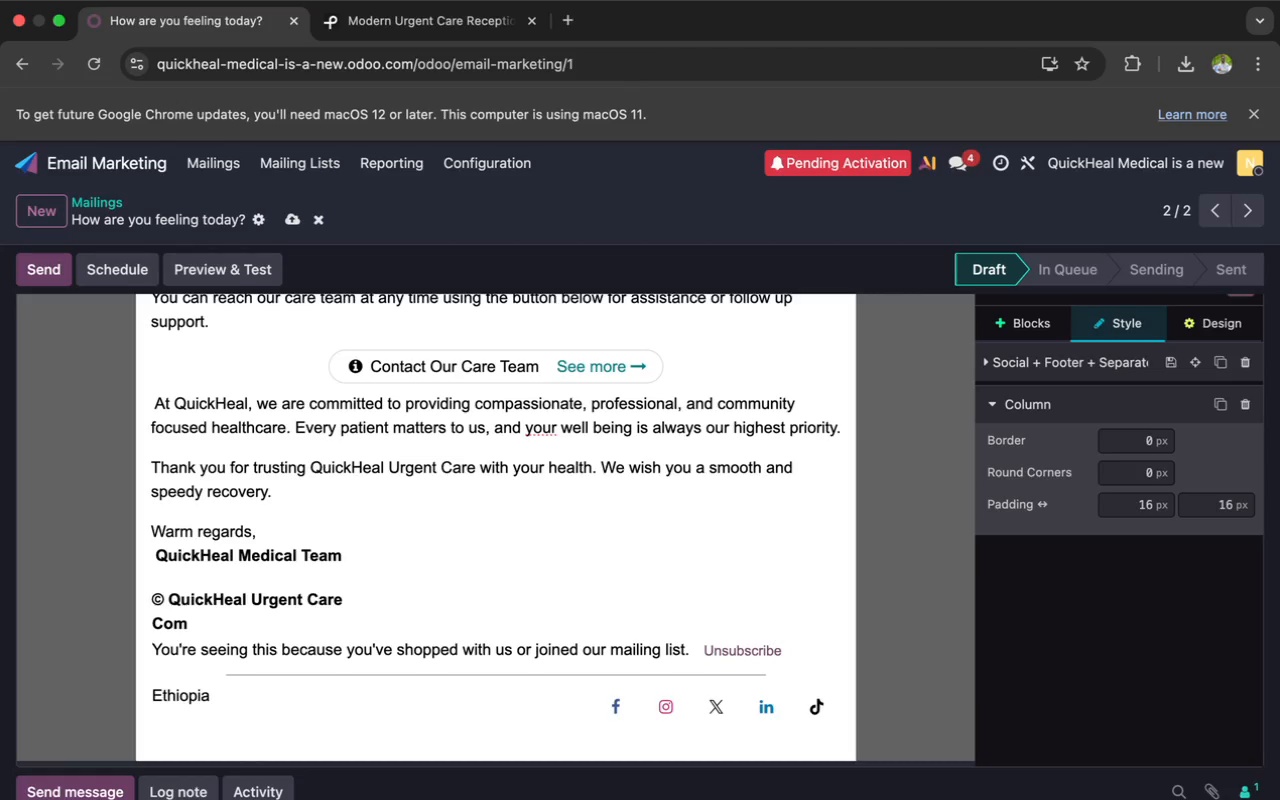 
type(passionate care for Our Community)
 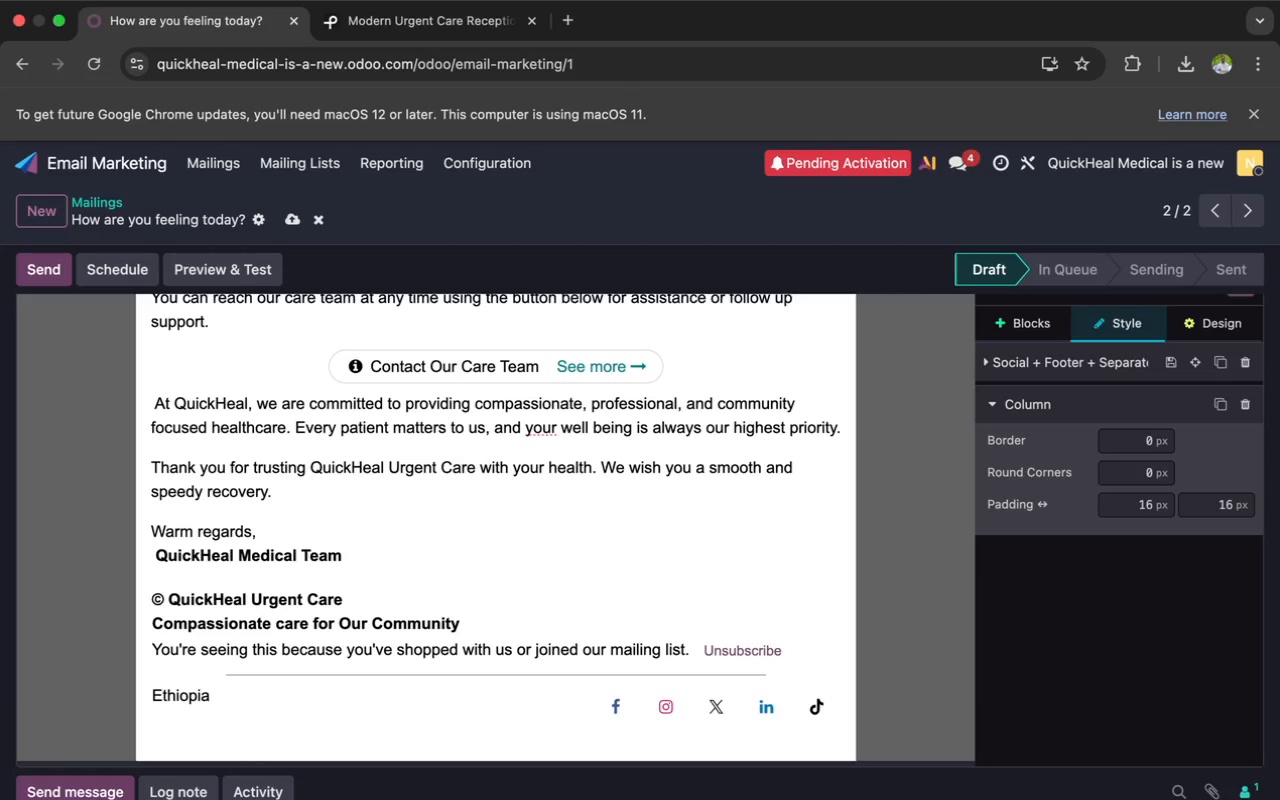 
wait(6.02)
 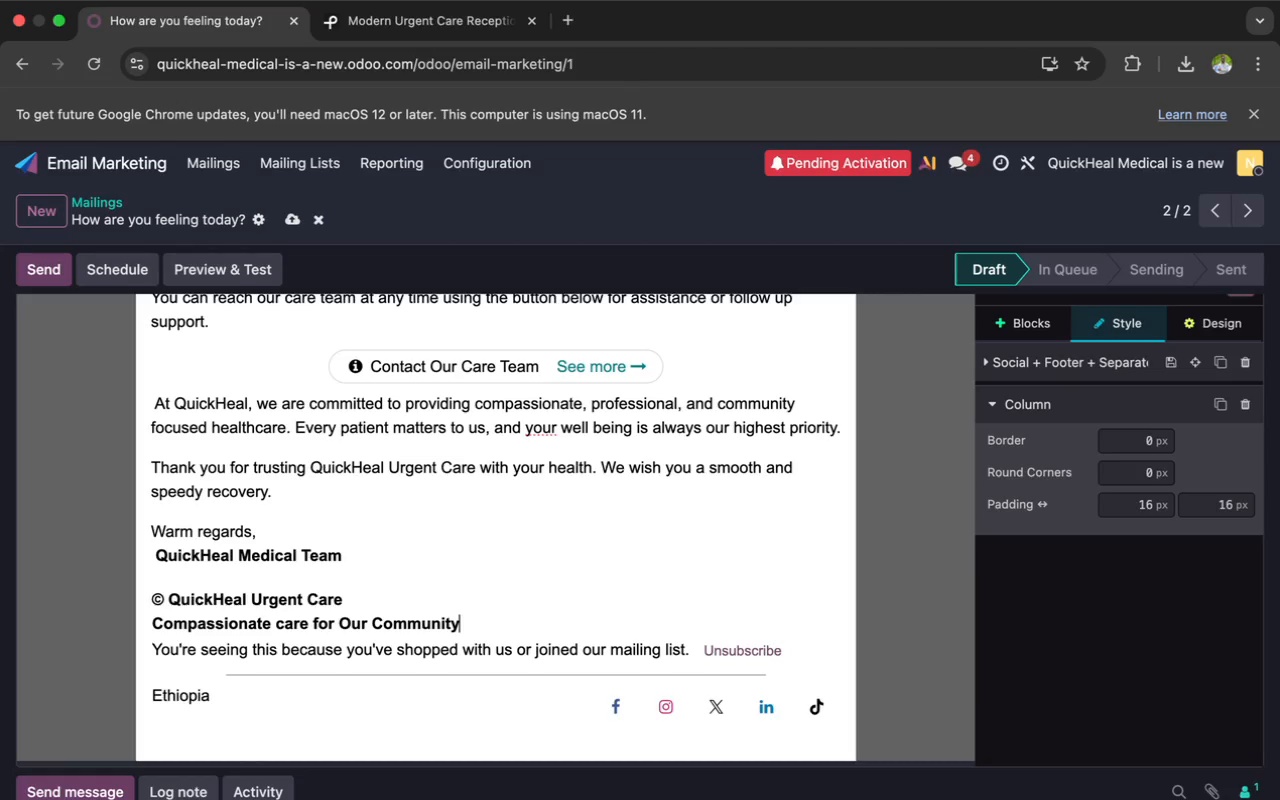 
left_click([287, 622])
 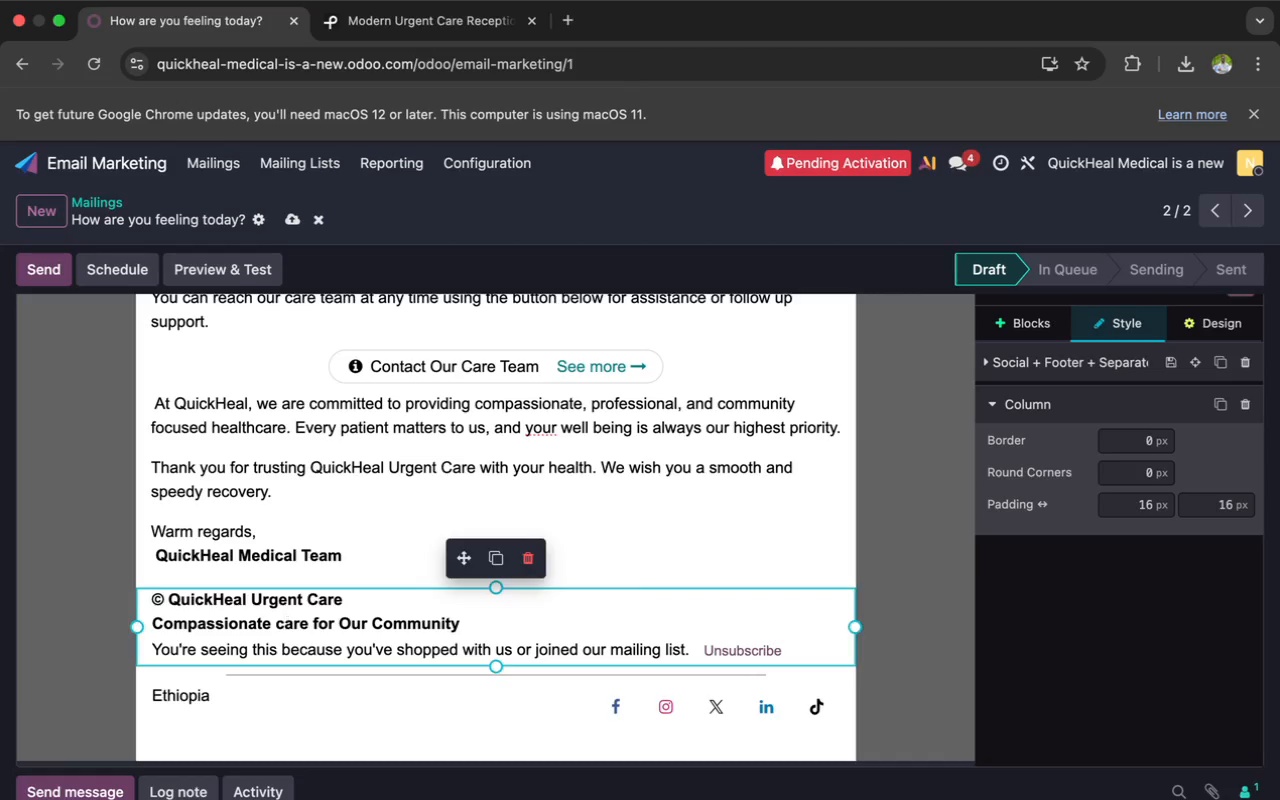 
key(Backspace)
 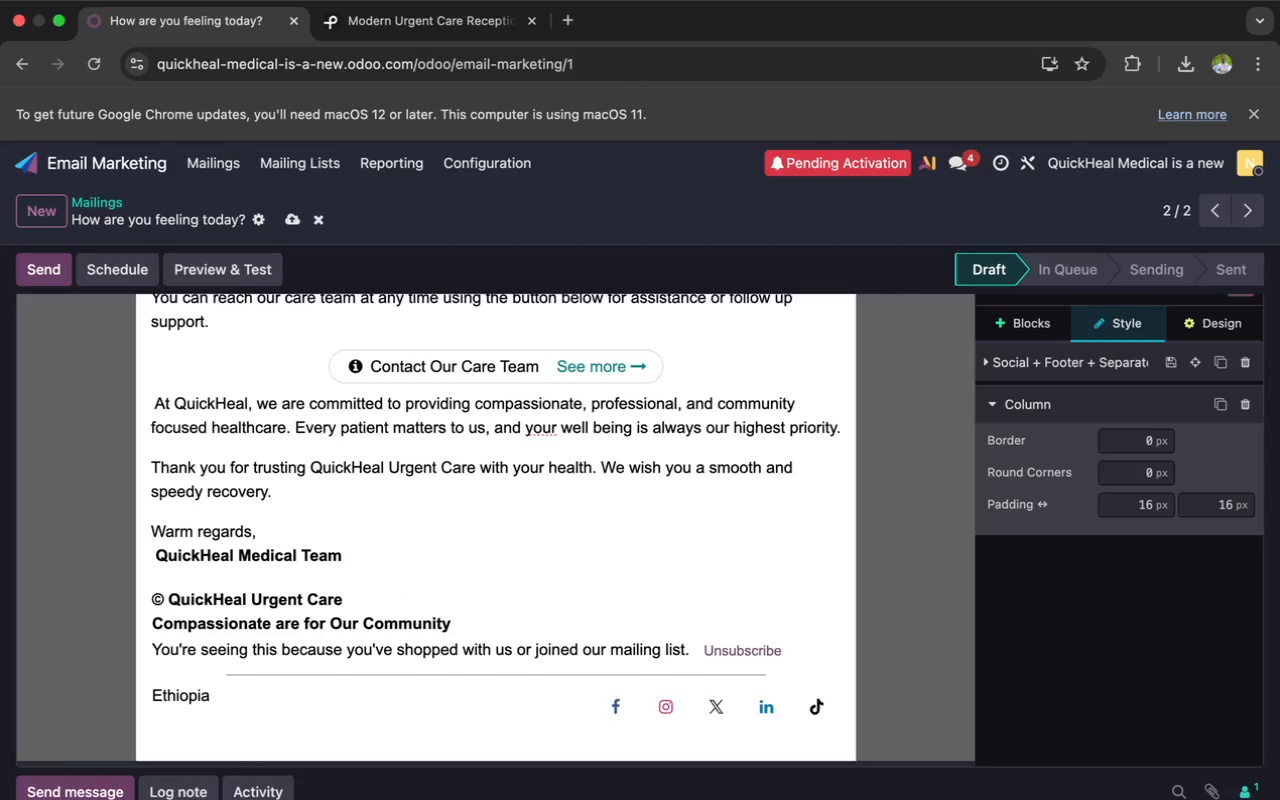 
key(Shift+C)
 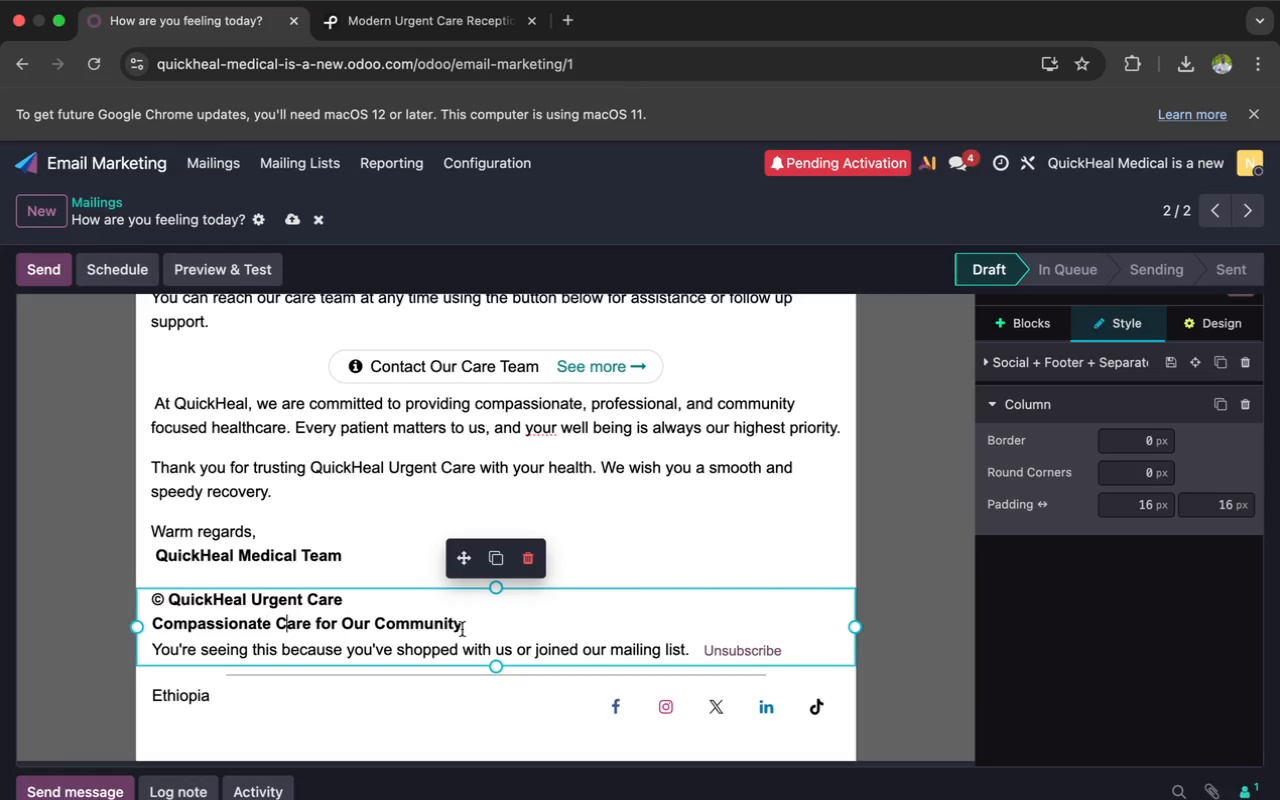 
left_click([477, 629])
 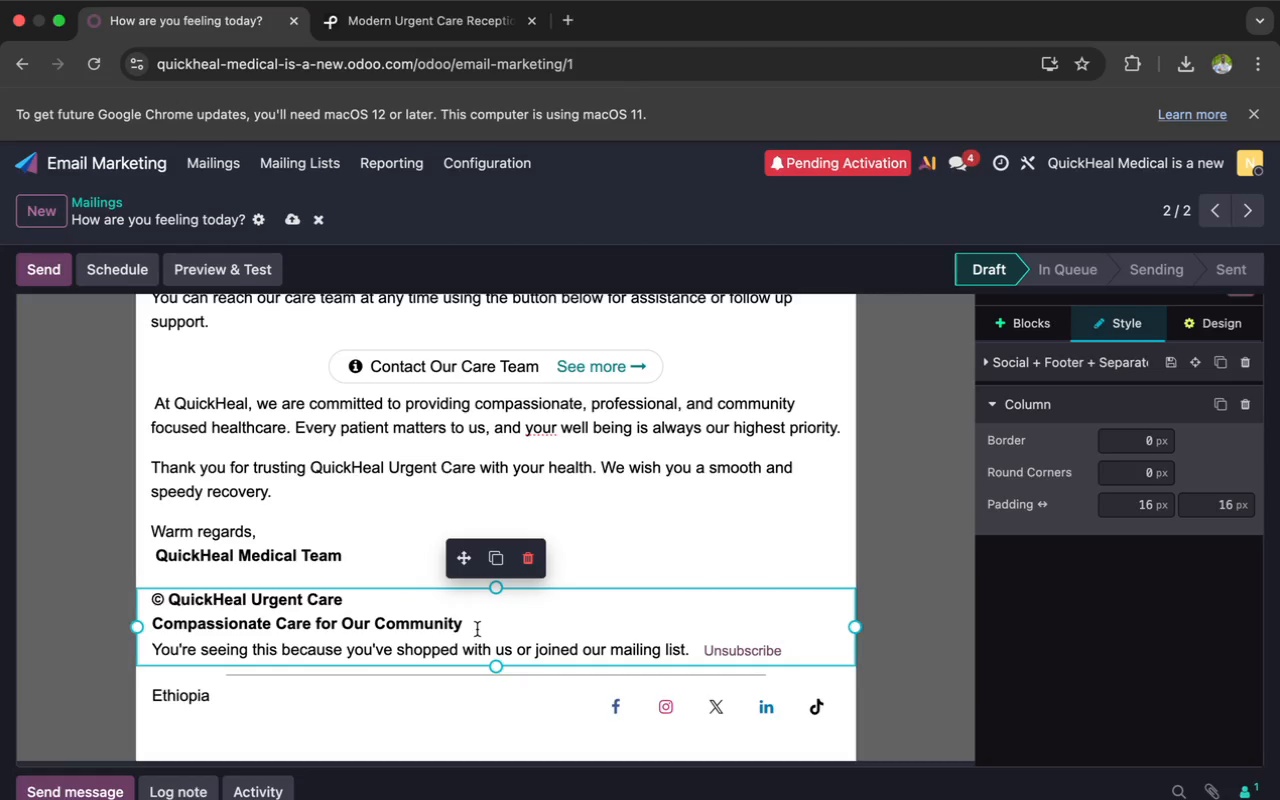 
key(Enter)
 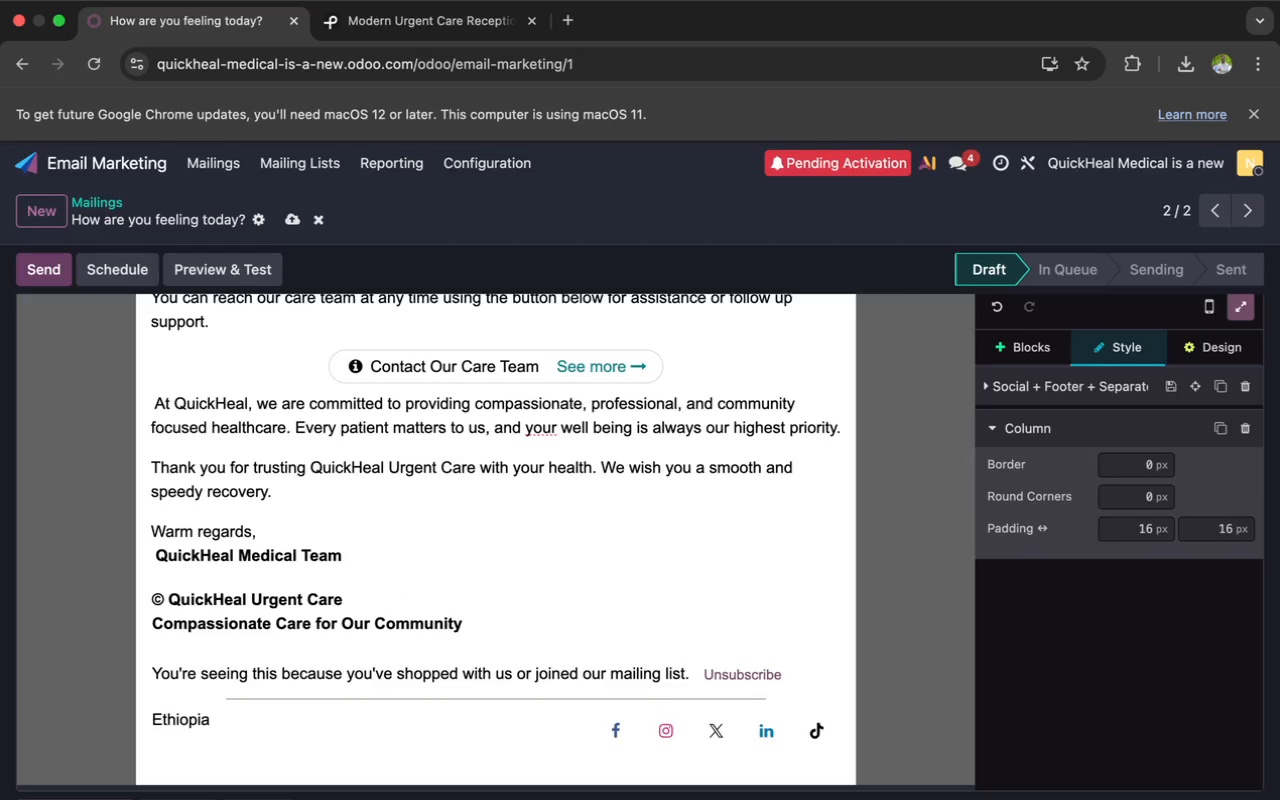 
key(Enter)
 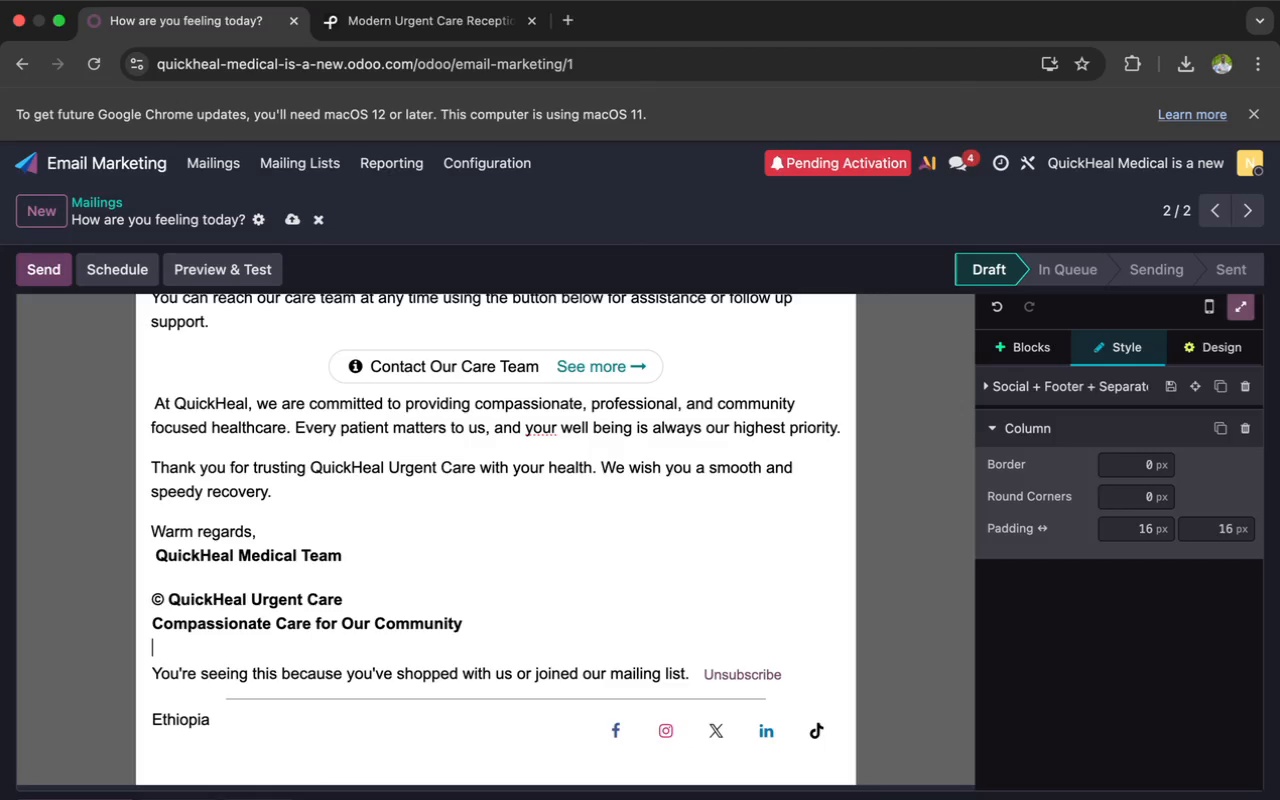 
key(O)
 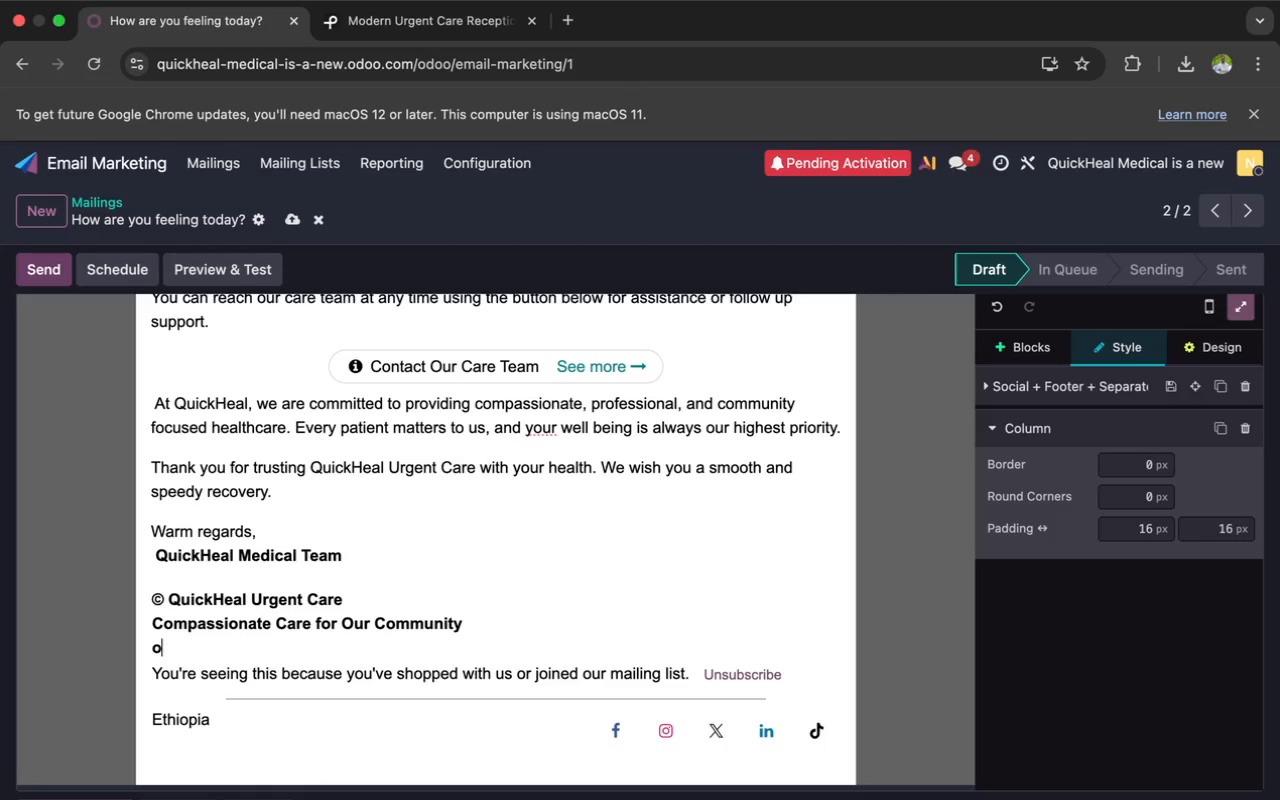 
key(Enter)
 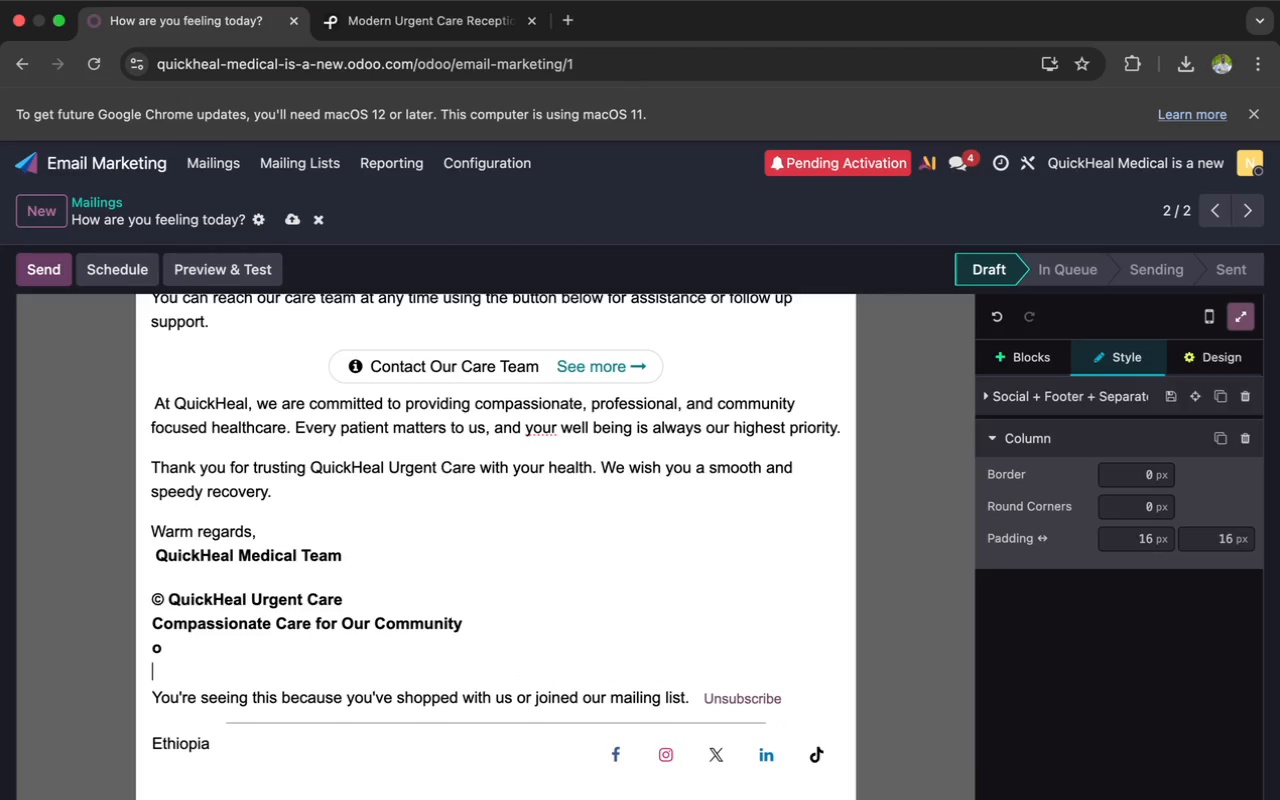 
key(Backspace)
 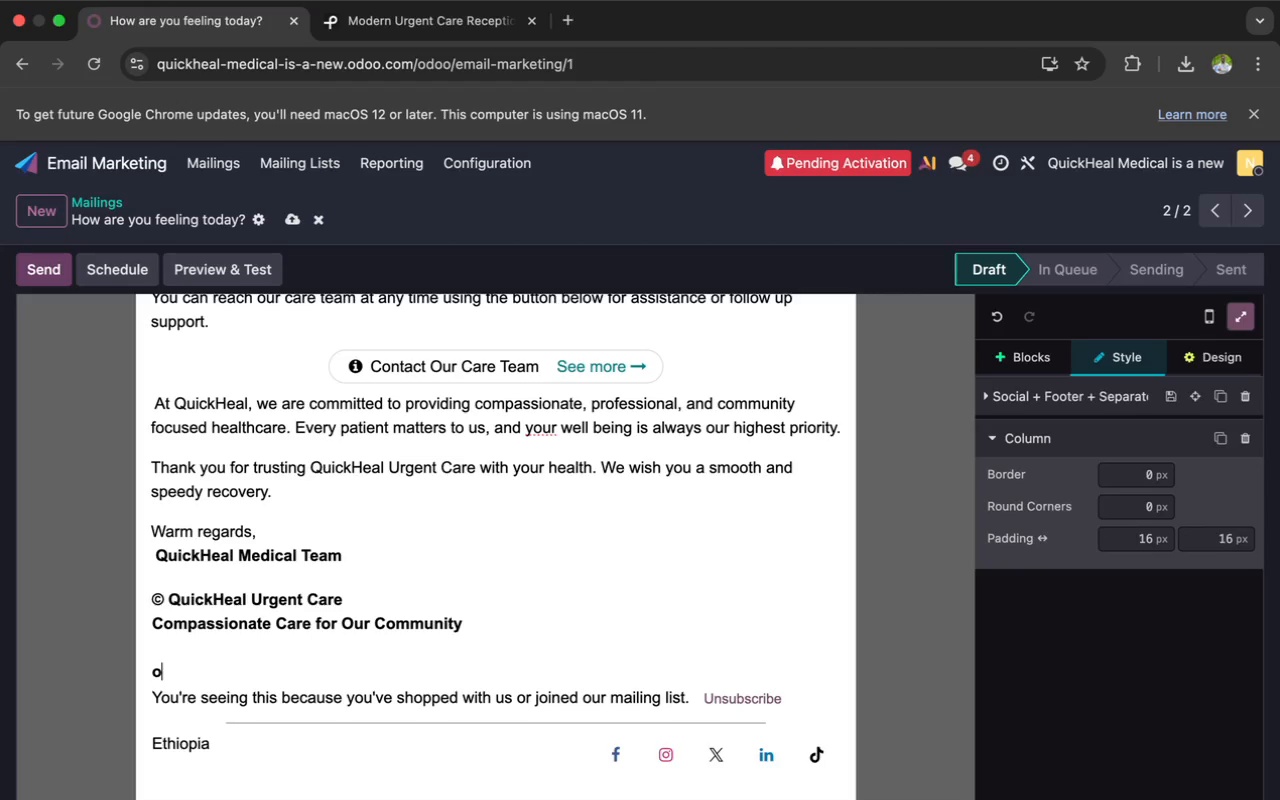 
wait(7.37)
 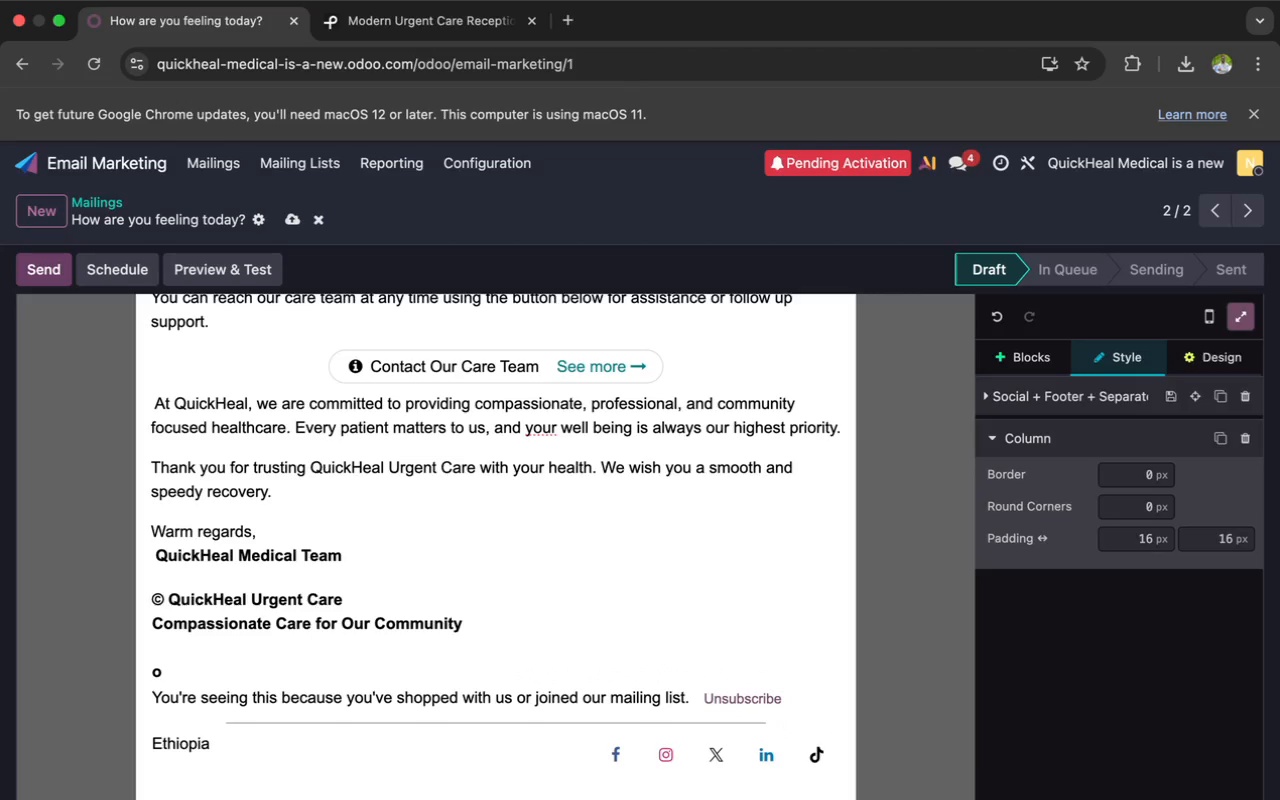 
key(Shift+O)
 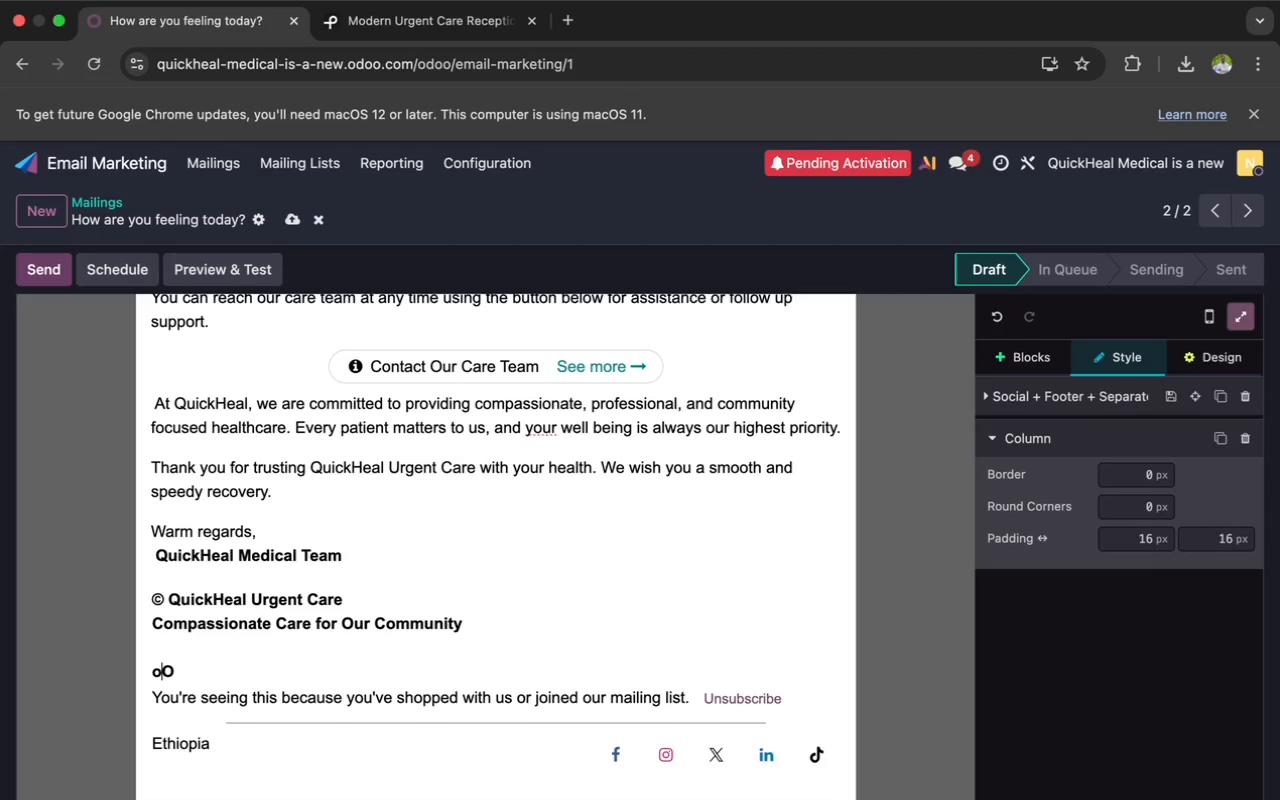 
key(ArrowLeft)
 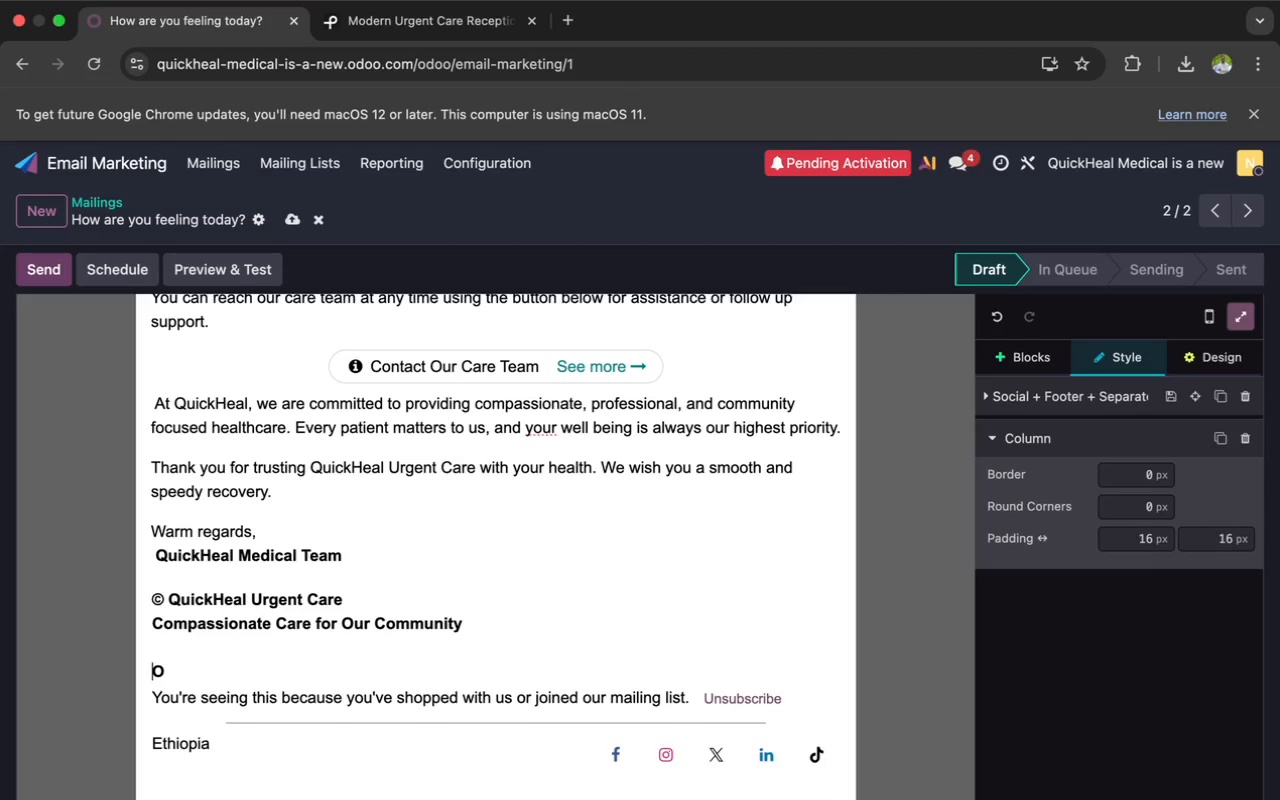 
key(Backspace)
 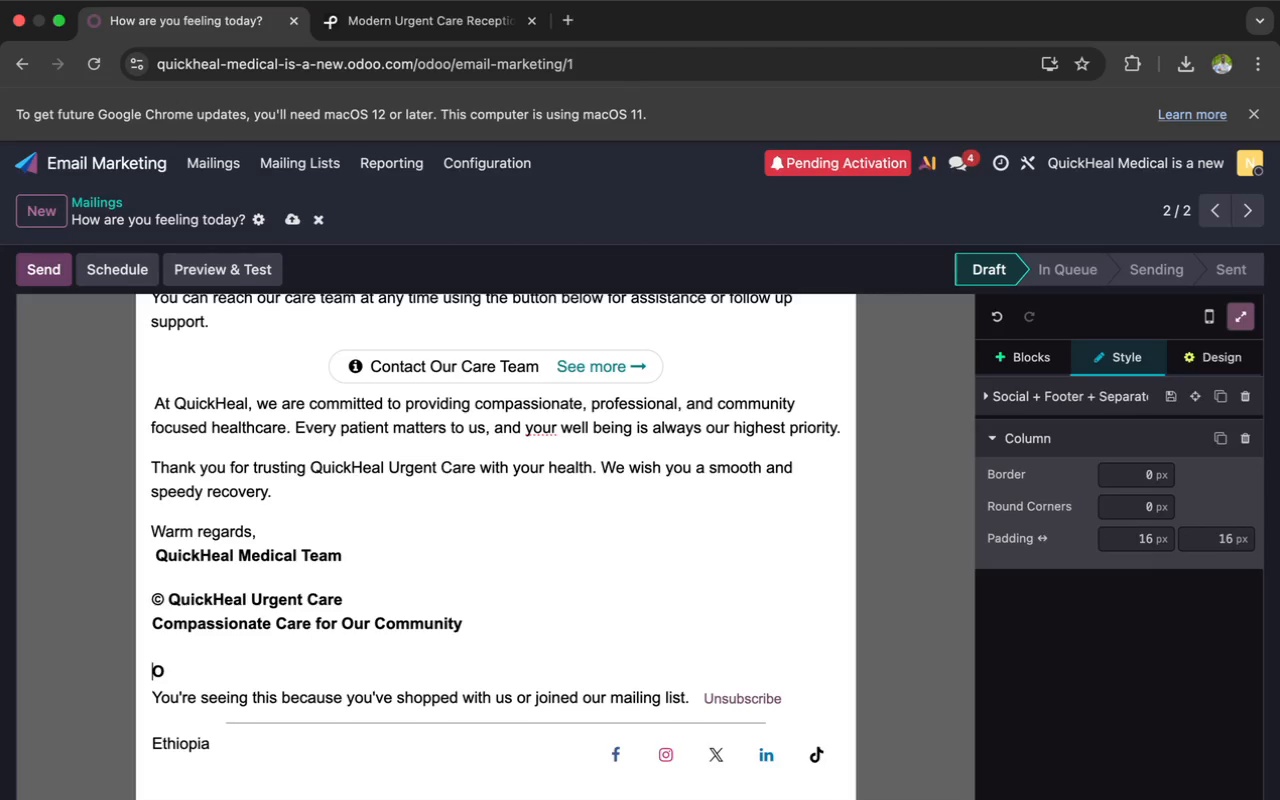 
key(ArrowRight)
 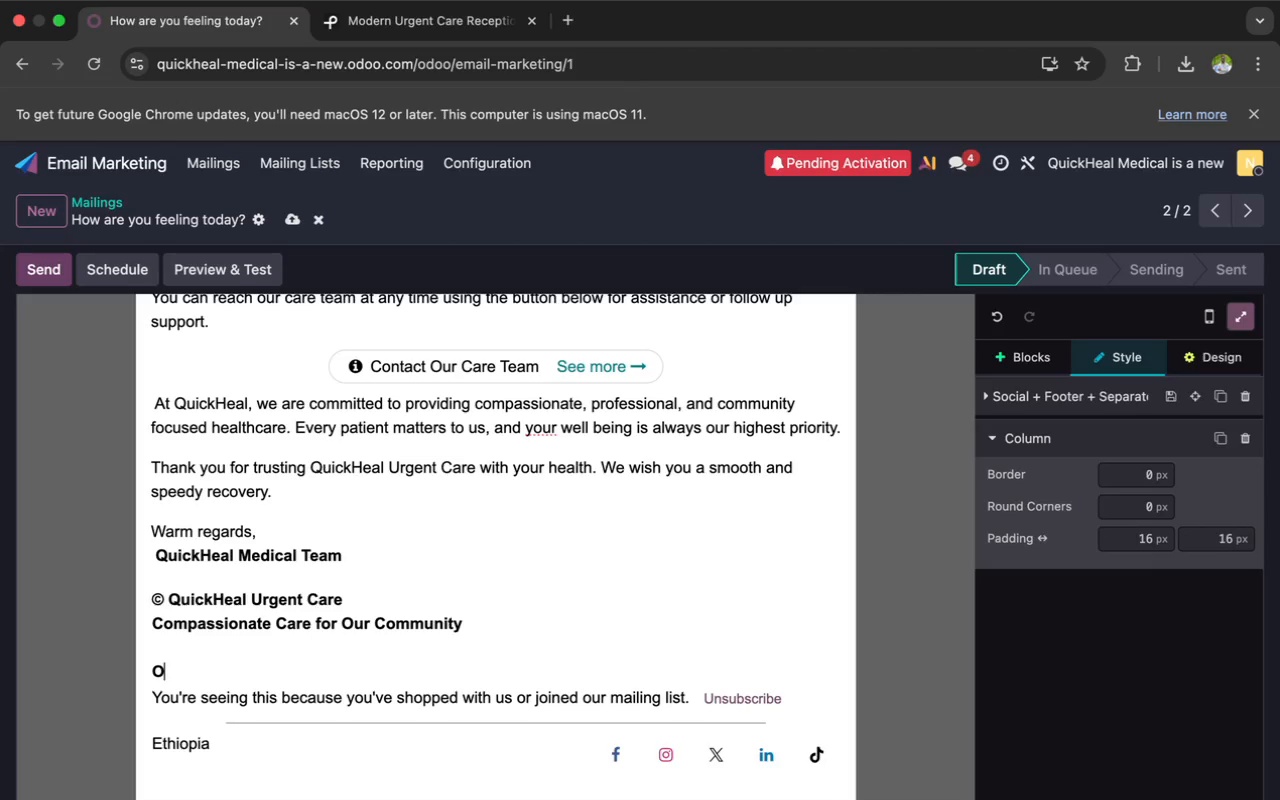 
wait(5.1)
 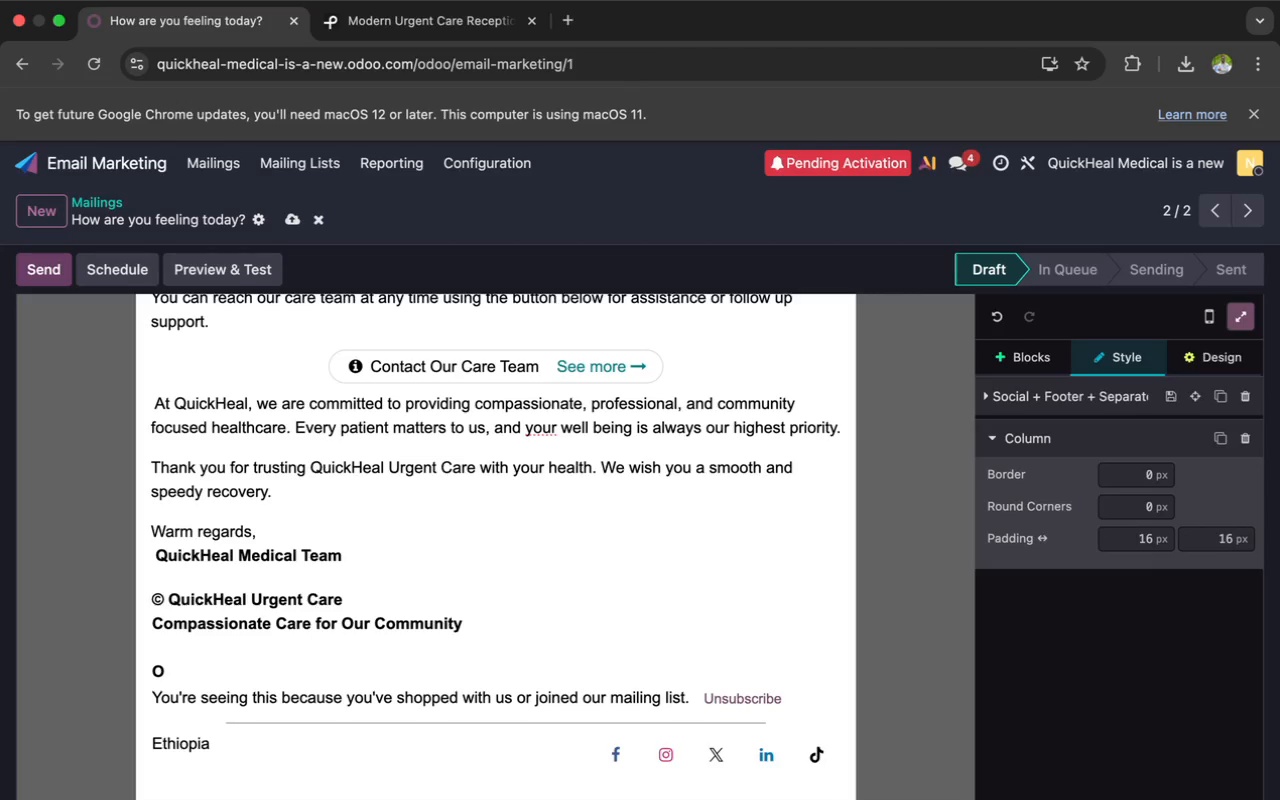 
type(pen 7 da)
key(Backspace)
key(Backspace)
type(Dat )
key(Backspace)
key(Backspace)
type(y )
 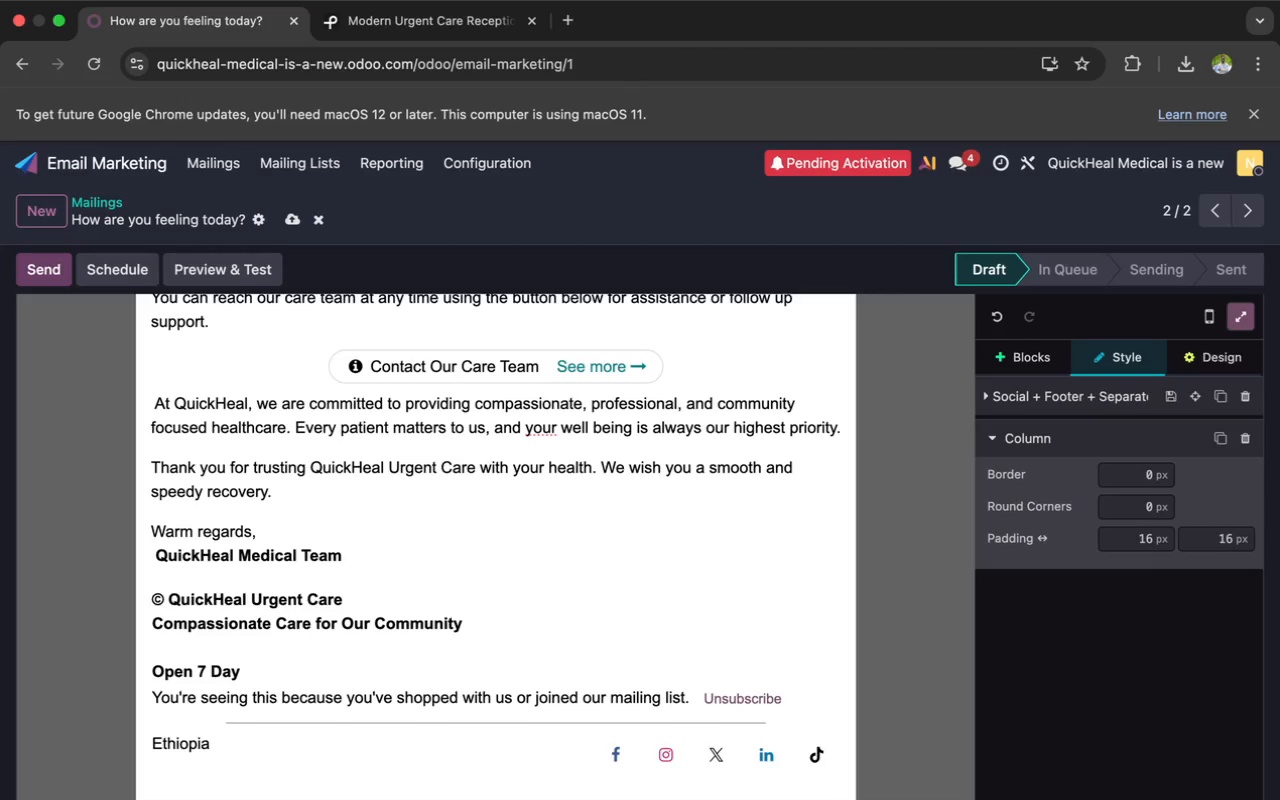 
key(Backspace)
type(s a we)
key(Backspace)
key(Backspace)
type(Week )
 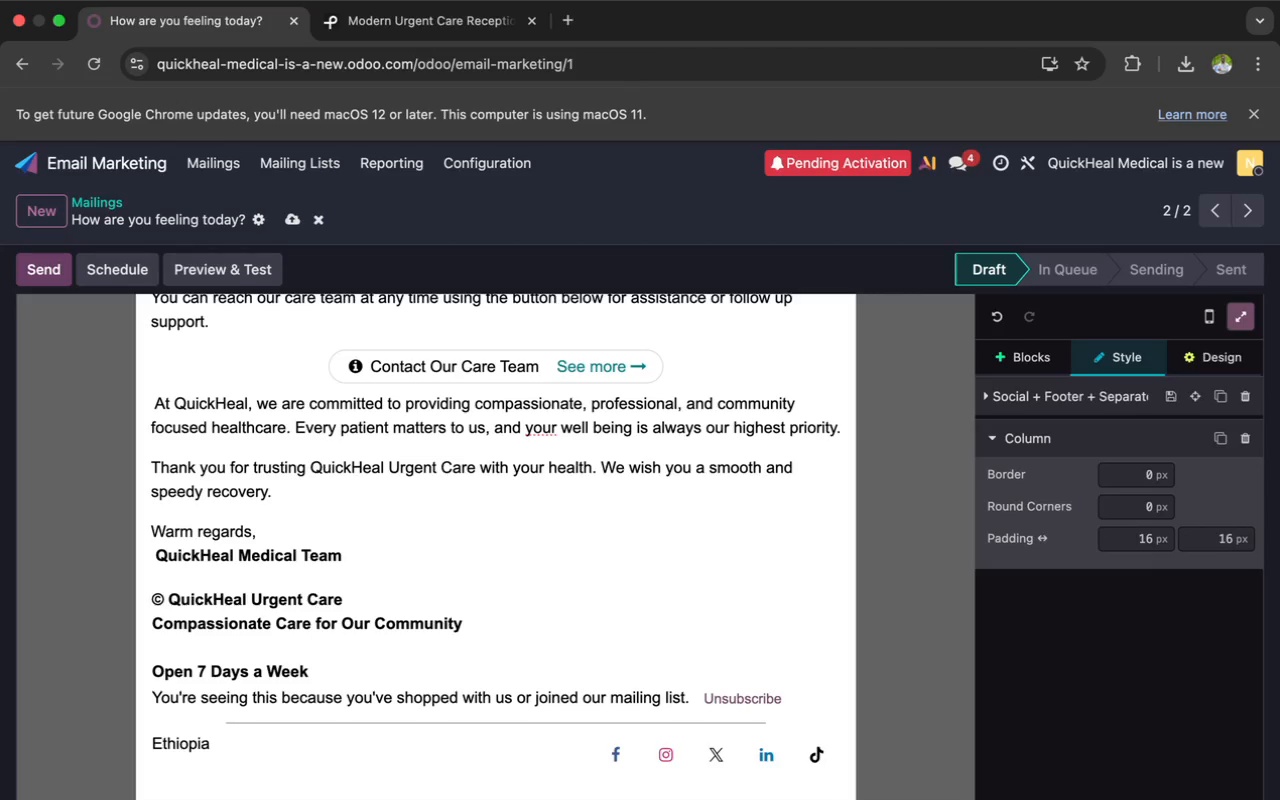 
key(Enter)
 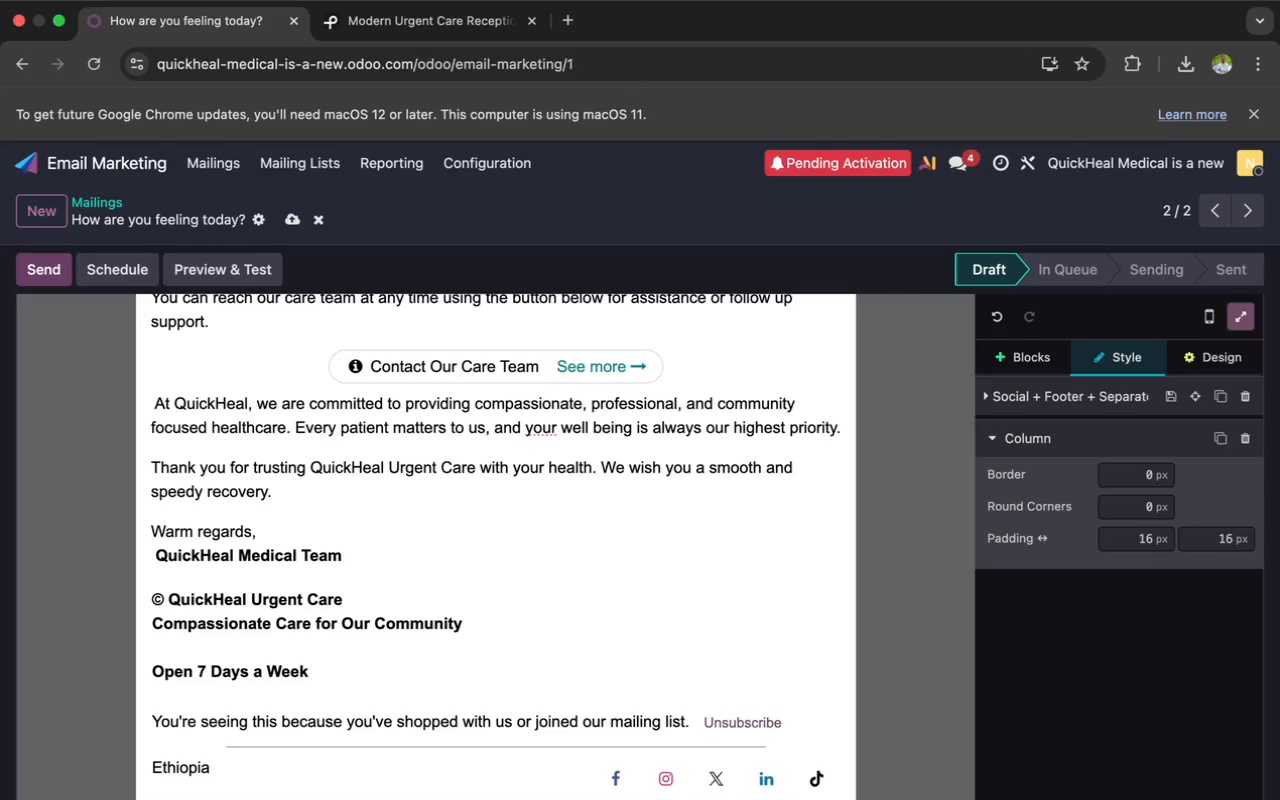 
type(Cot)
key(Backspace)
type(nta)
 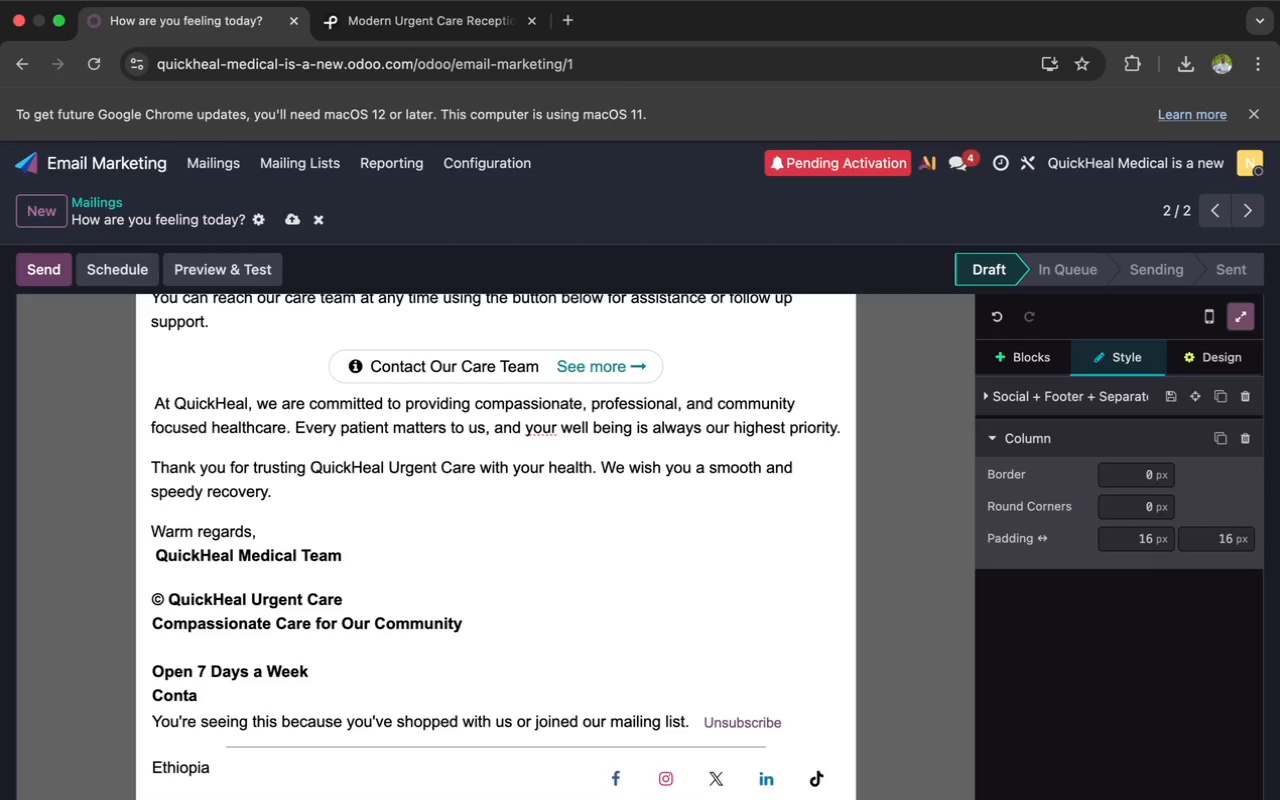 
type(ct Our Care Team Anytime During Clinic Hours)
 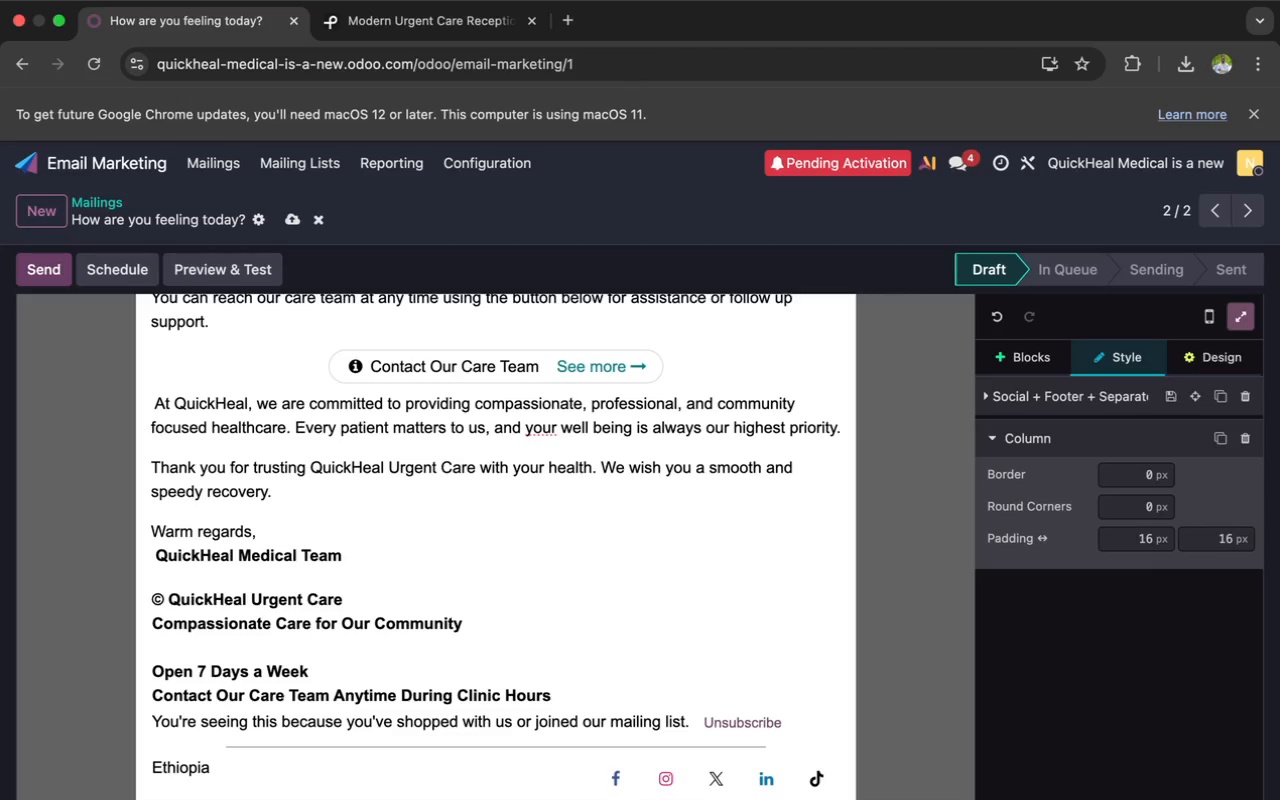 
key(Enter)
 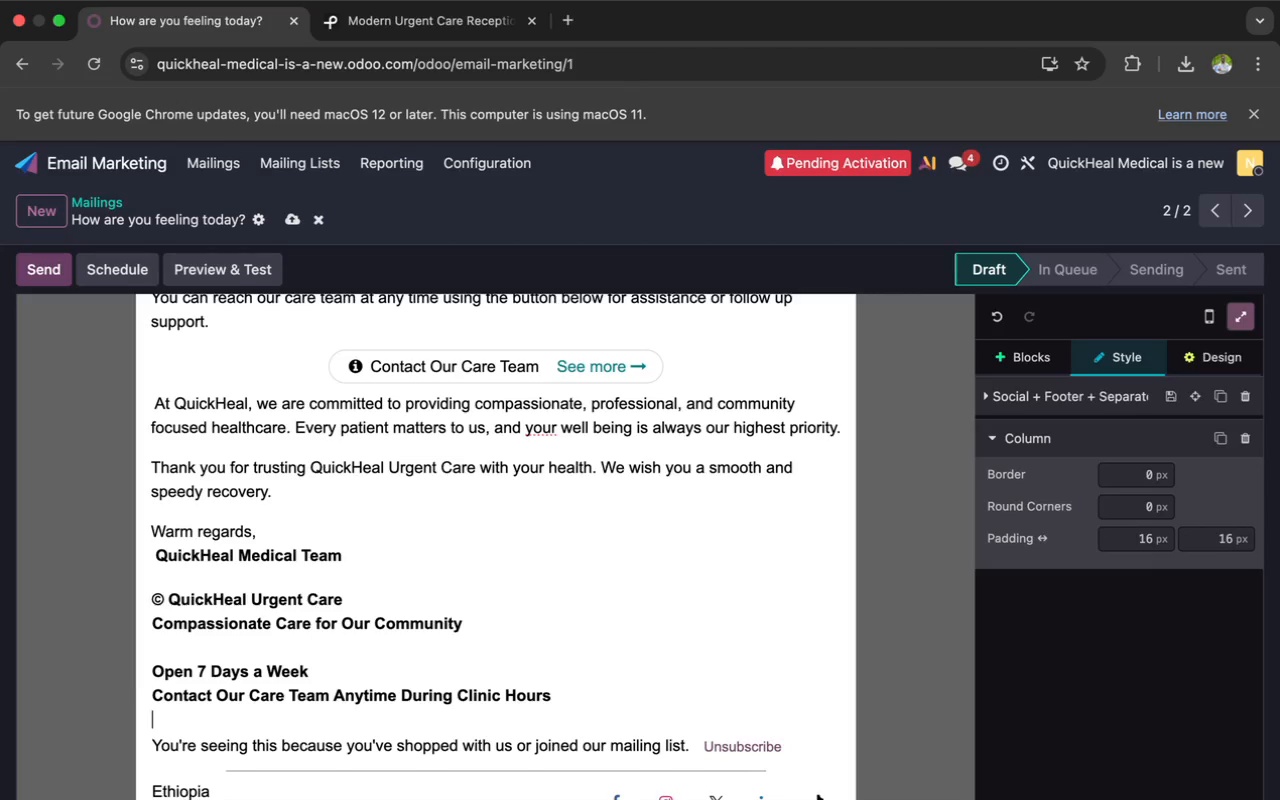 
type(www.quickheal)
 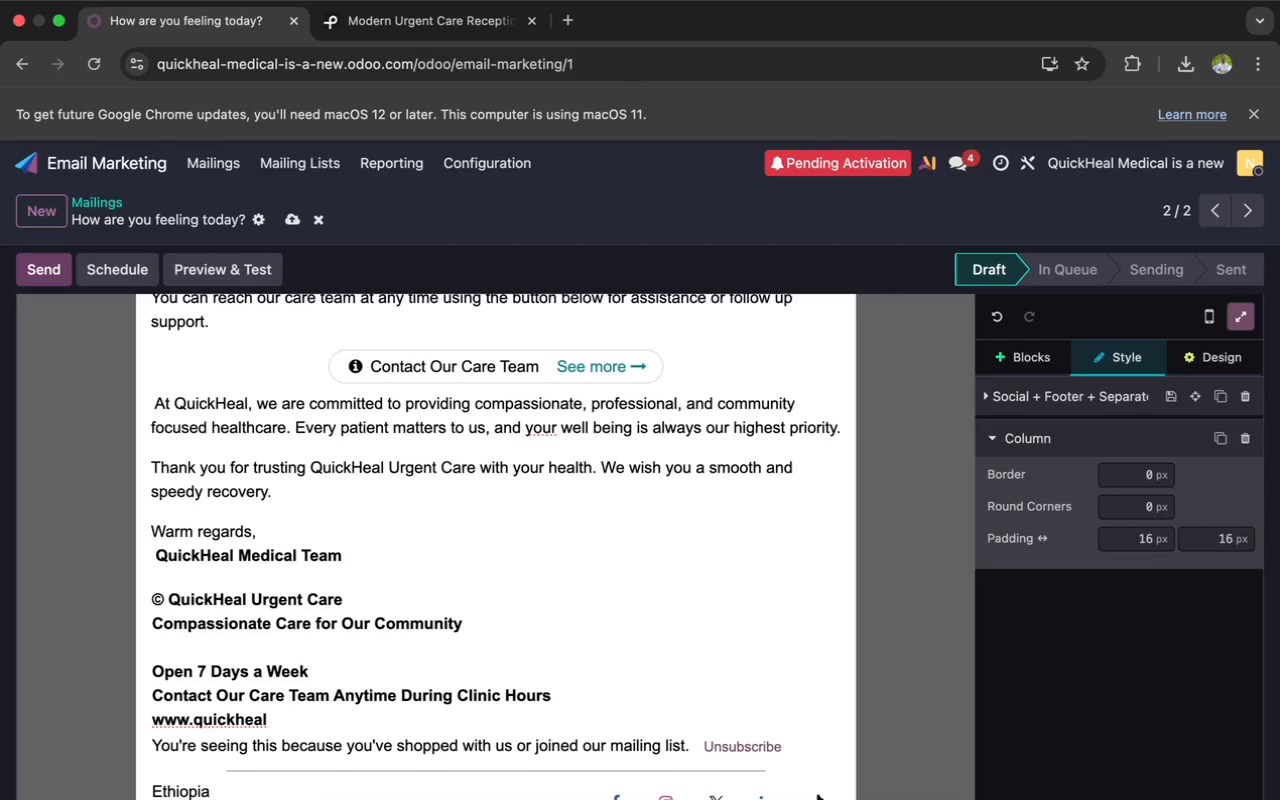 
type(clin)
 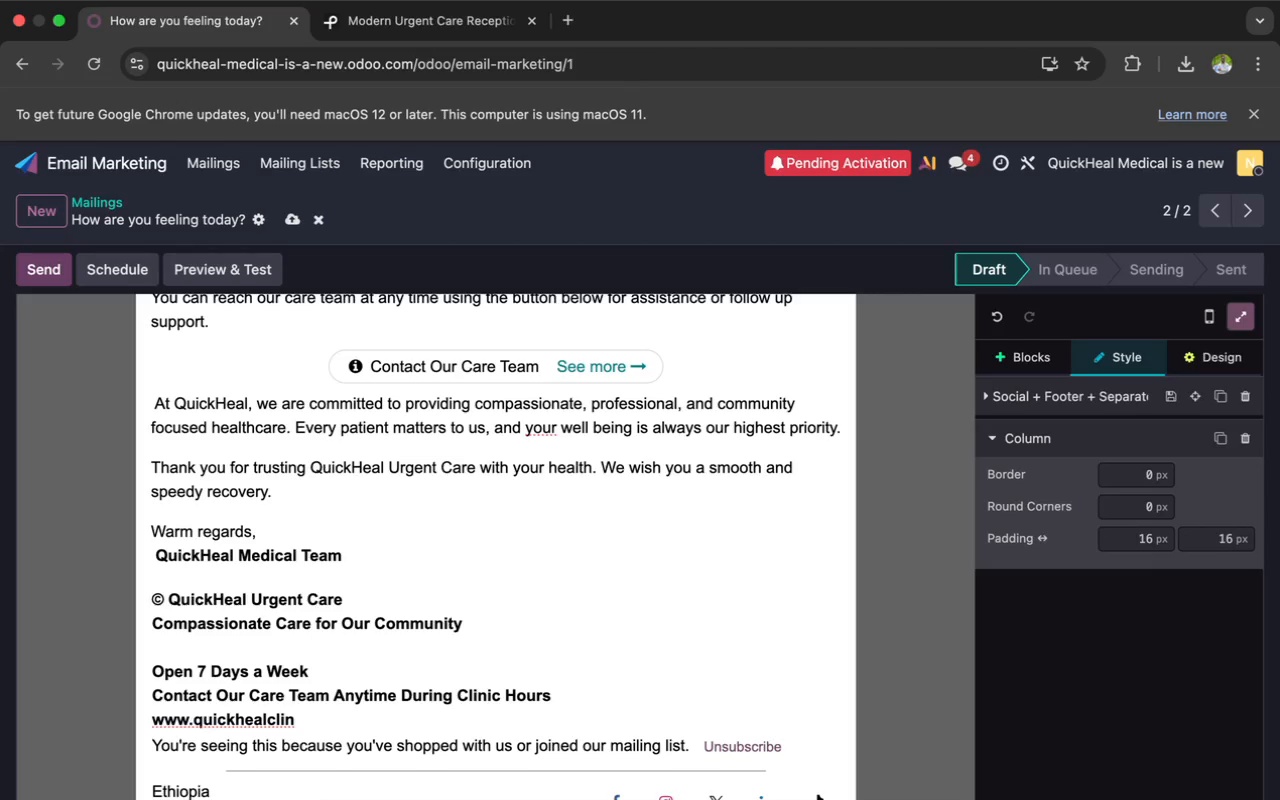 
type(ic.com)
 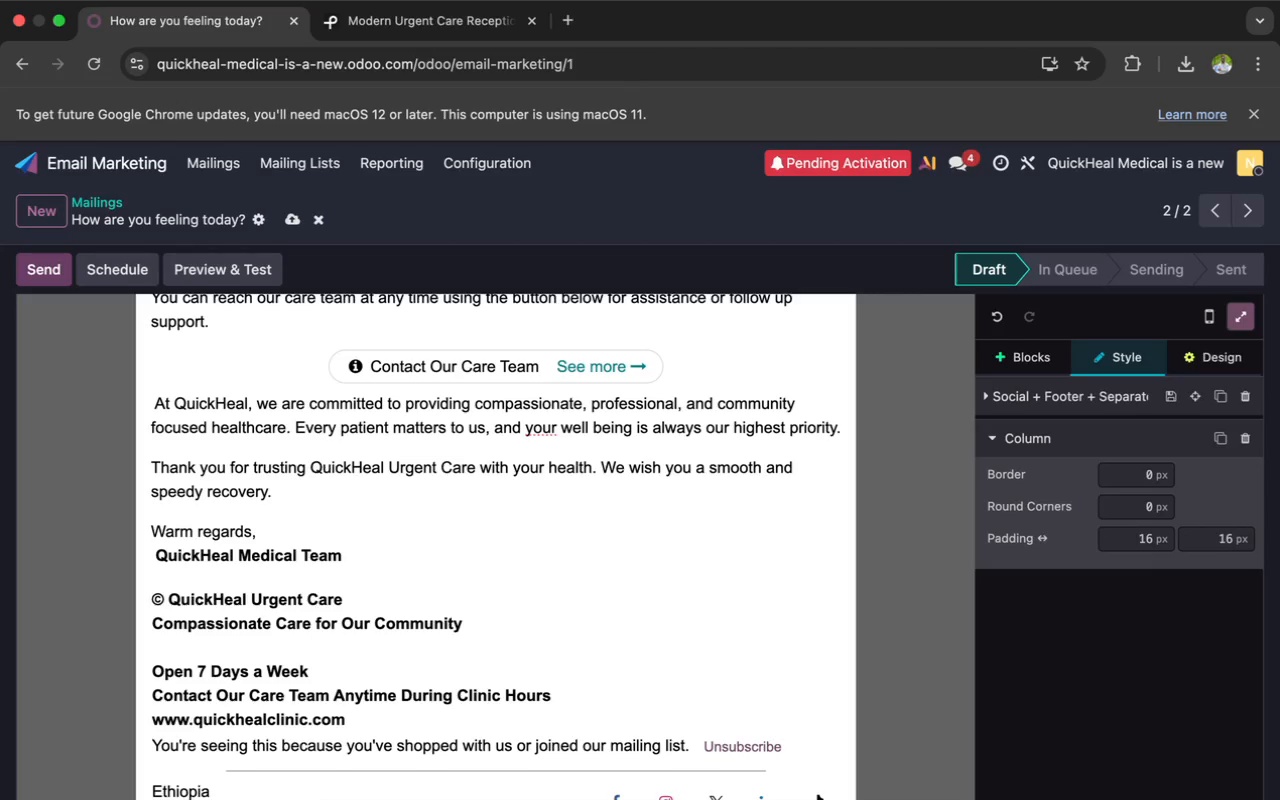 
key(Enter)
 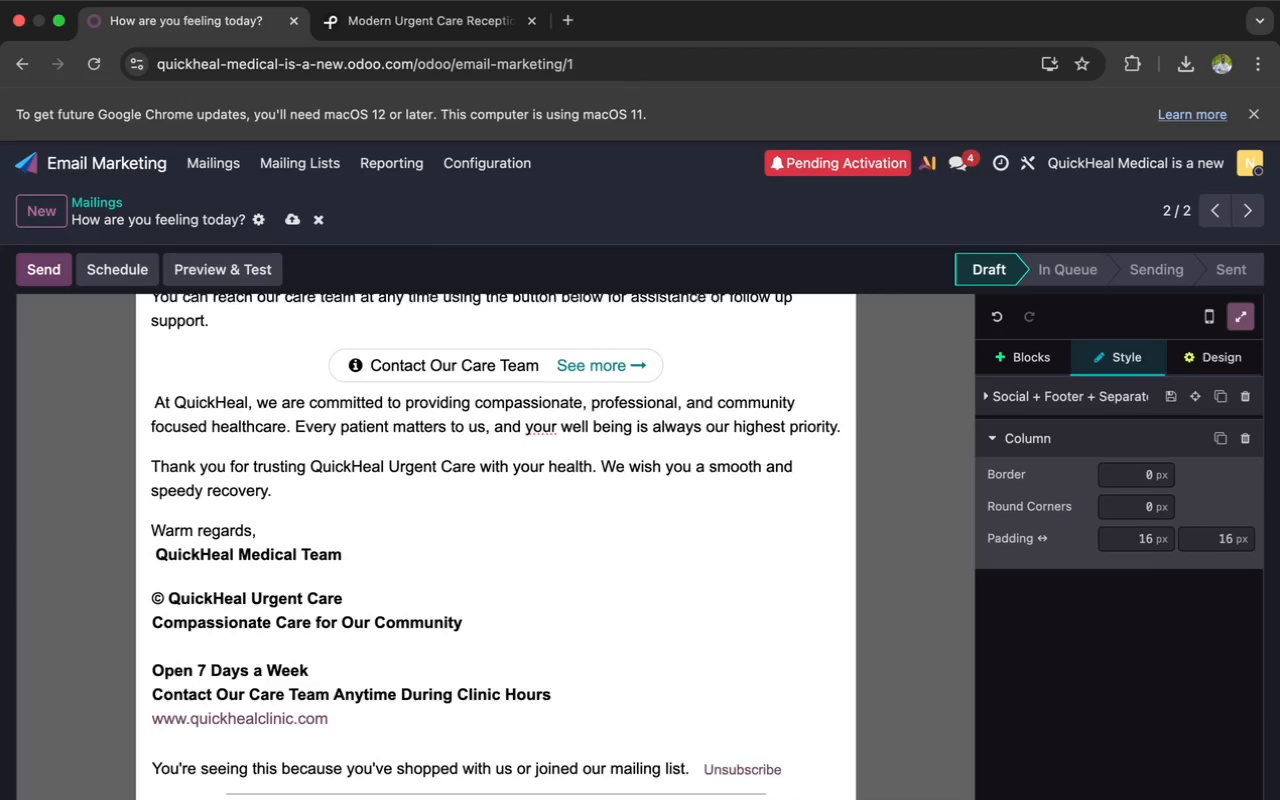 
scroll: coordinate [477, 629], scroll_direction: down, amount: 9.0
 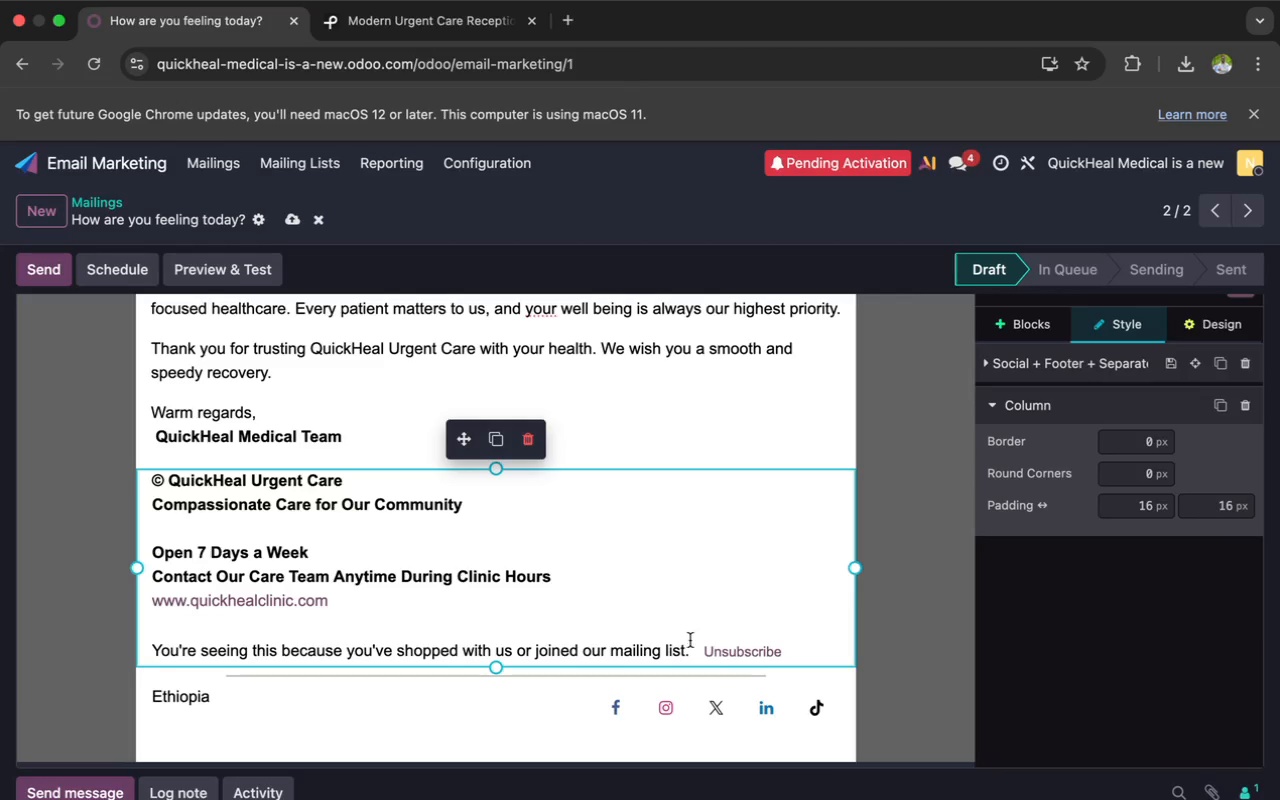 
left_click_drag(start_coordinate=[693, 648], to_coordinate=[152, 650])
 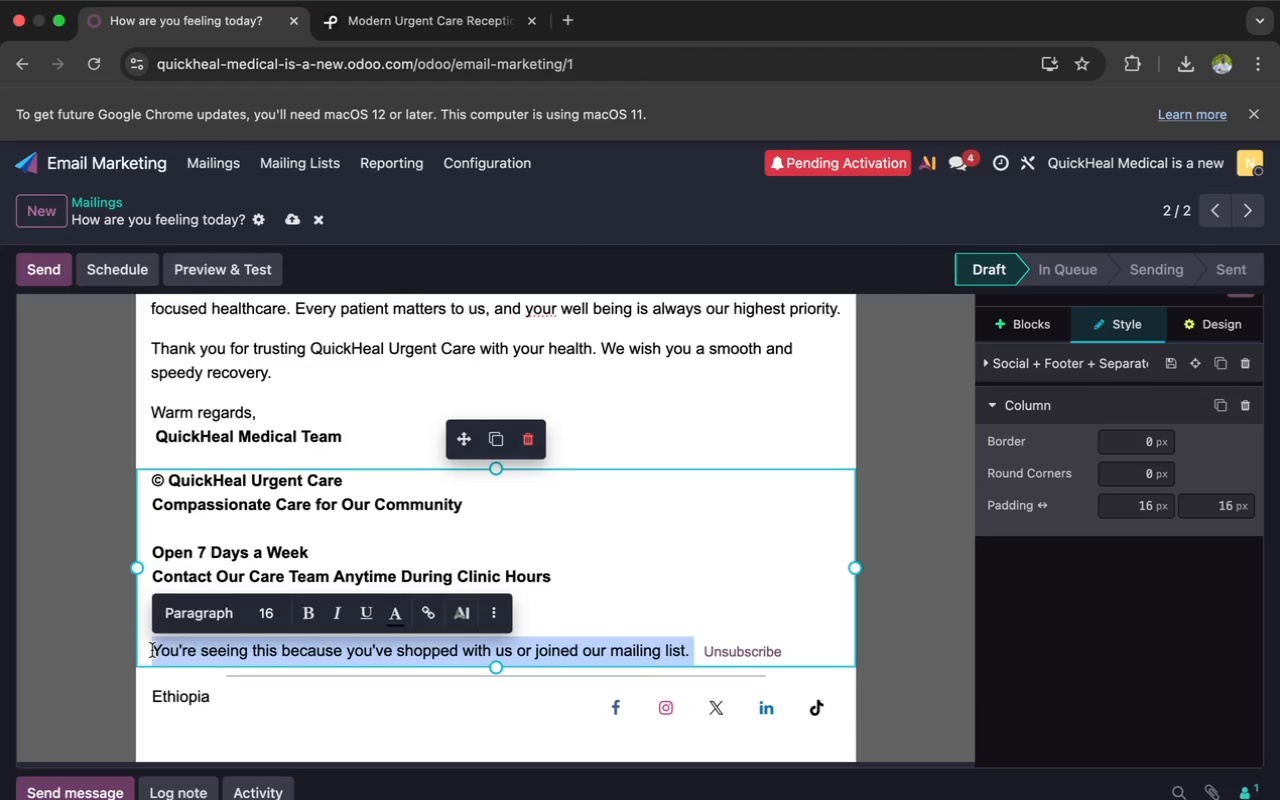 
type(Thank you for trusting QuickHeal Urgent care)
 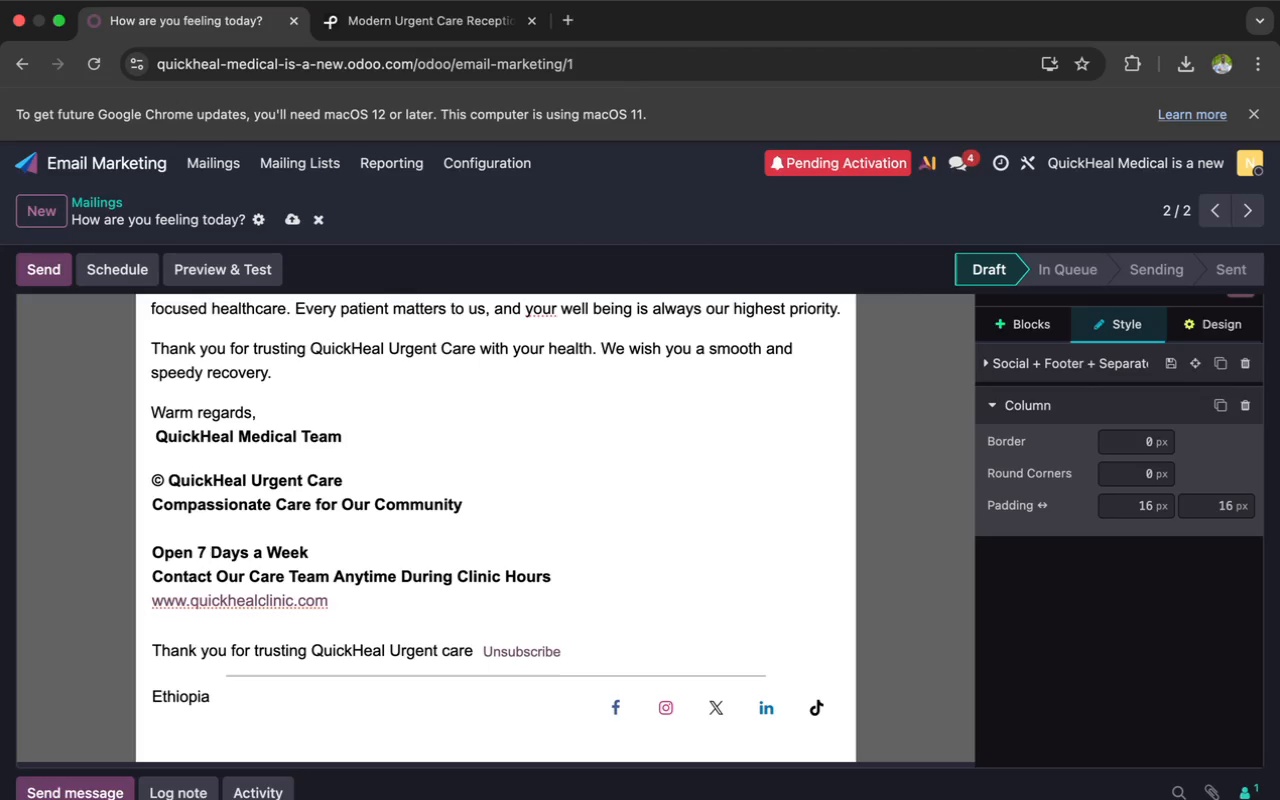 
key(ArrowLeft)
 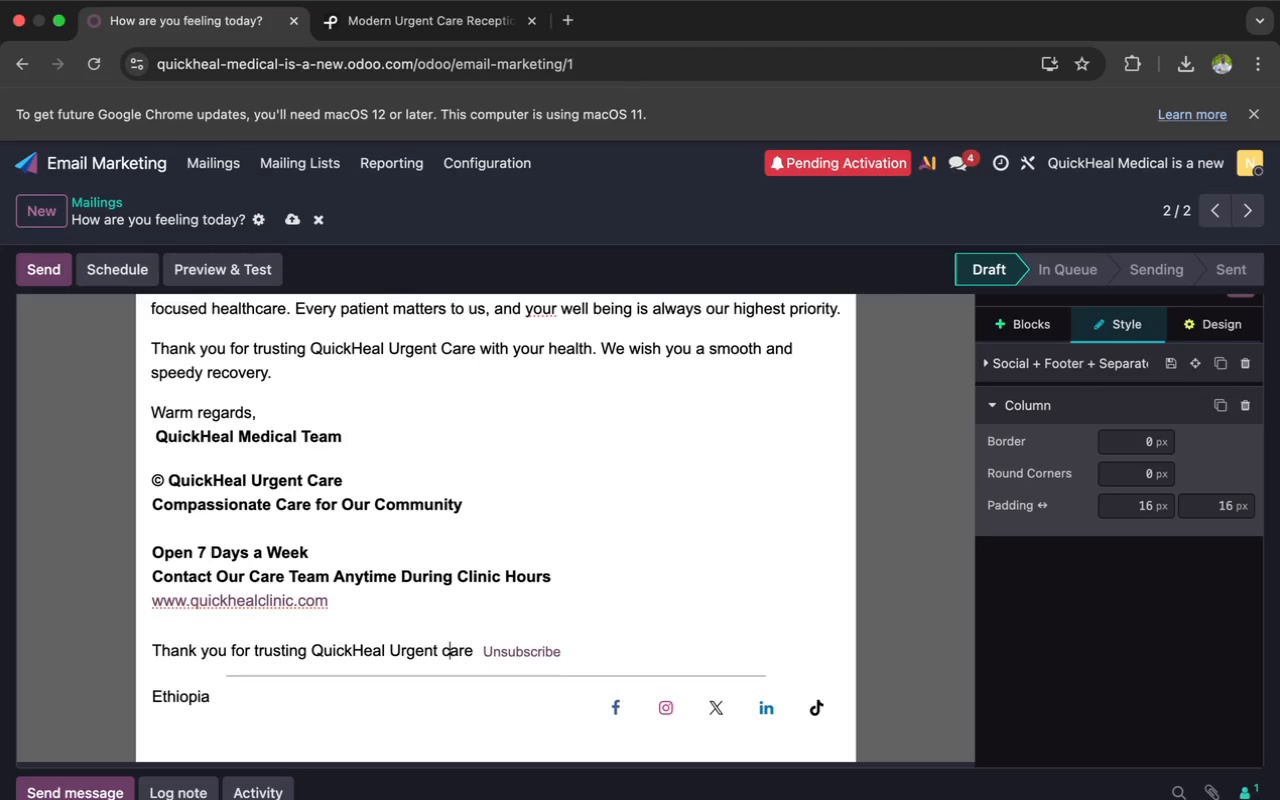 
key(ArrowLeft)
 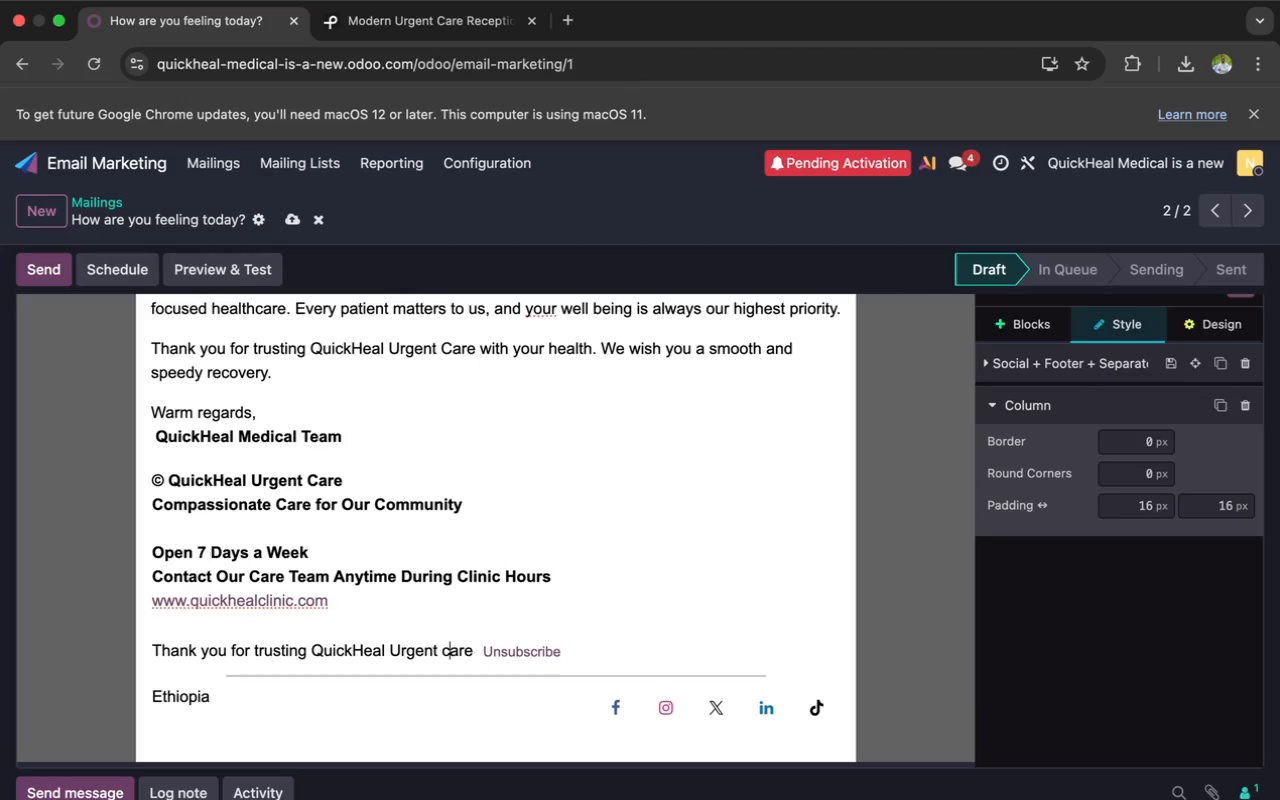 
key(ArrowLeft)
 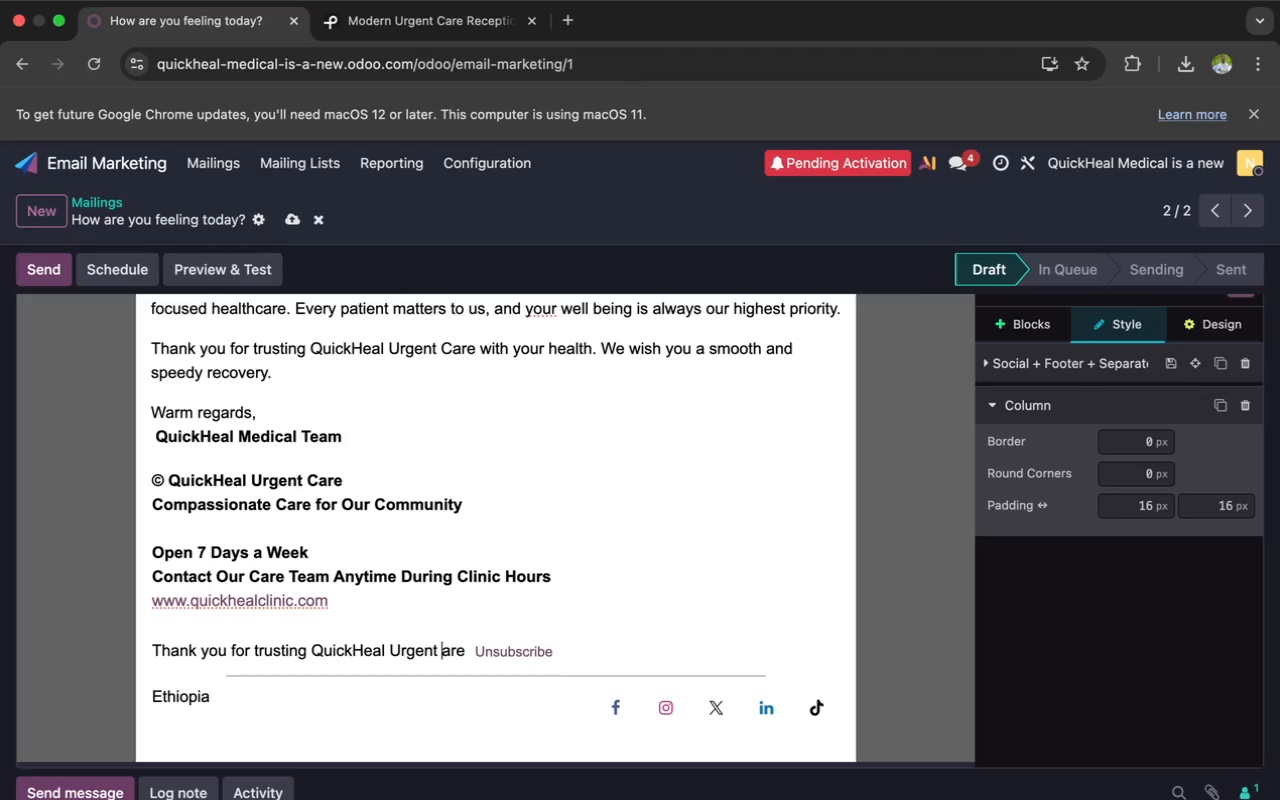 
key(Backspace)
 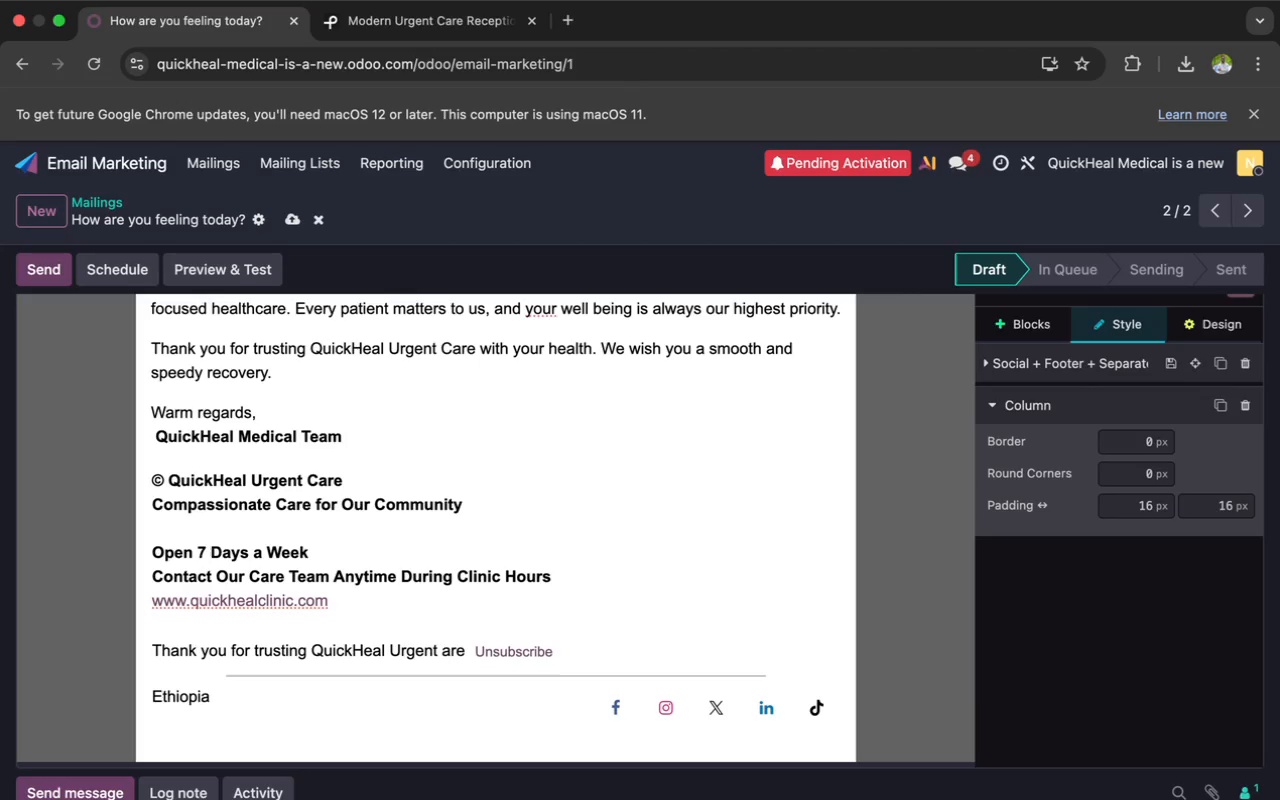 
key(Shift+C)
 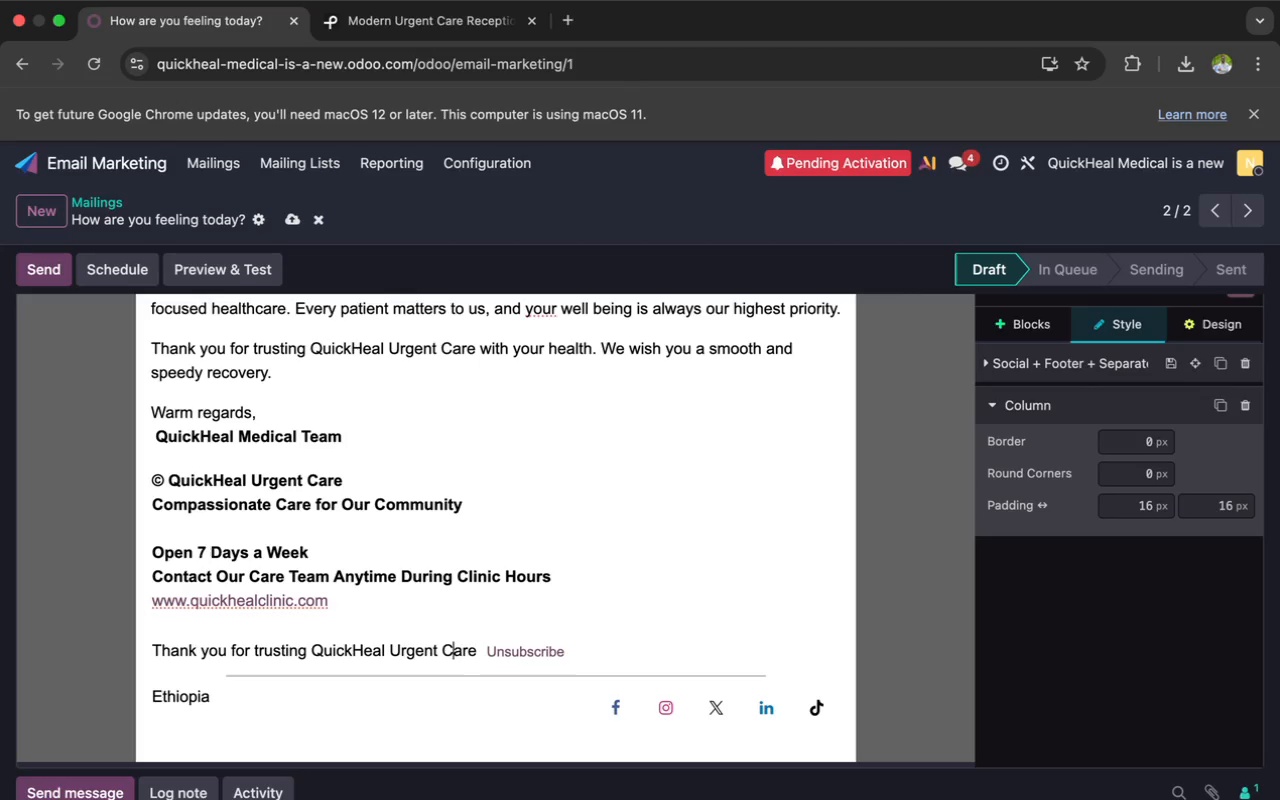 
key(ArrowRight)
 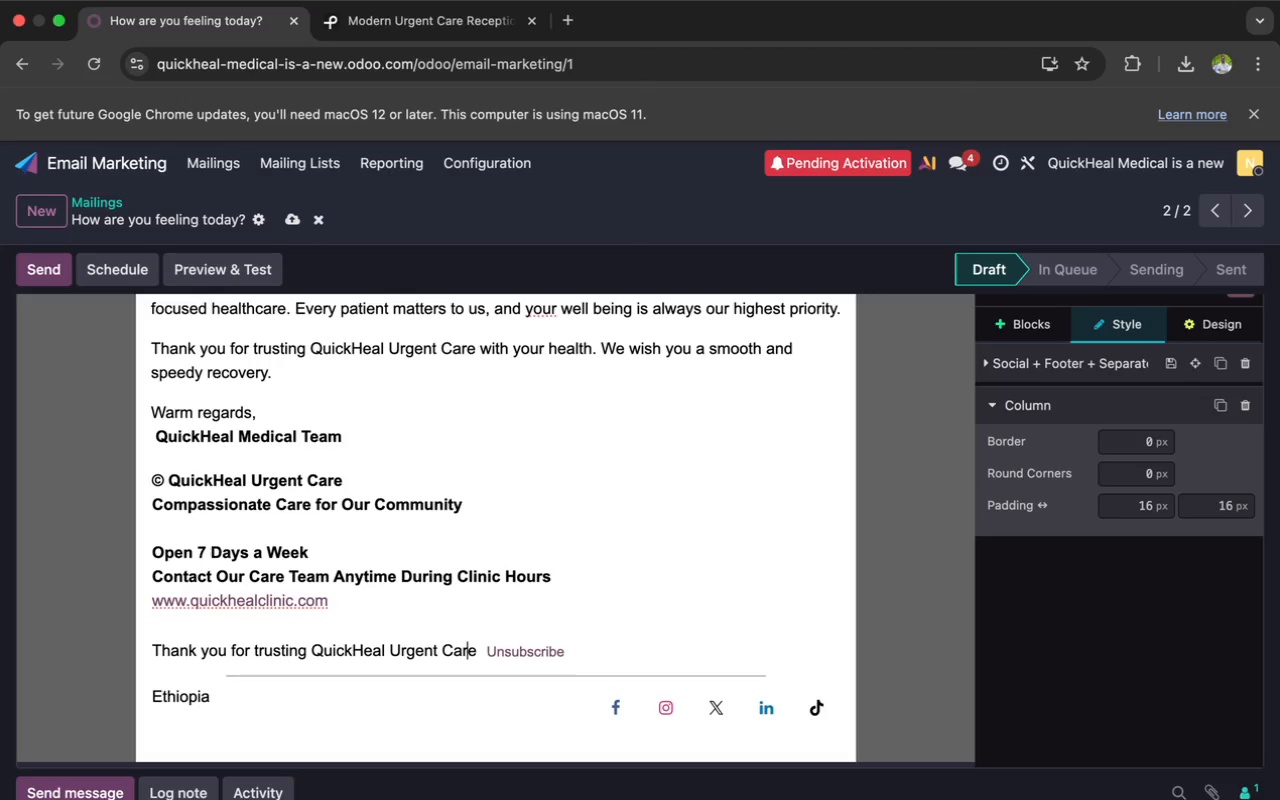 
key(ArrowRight)
 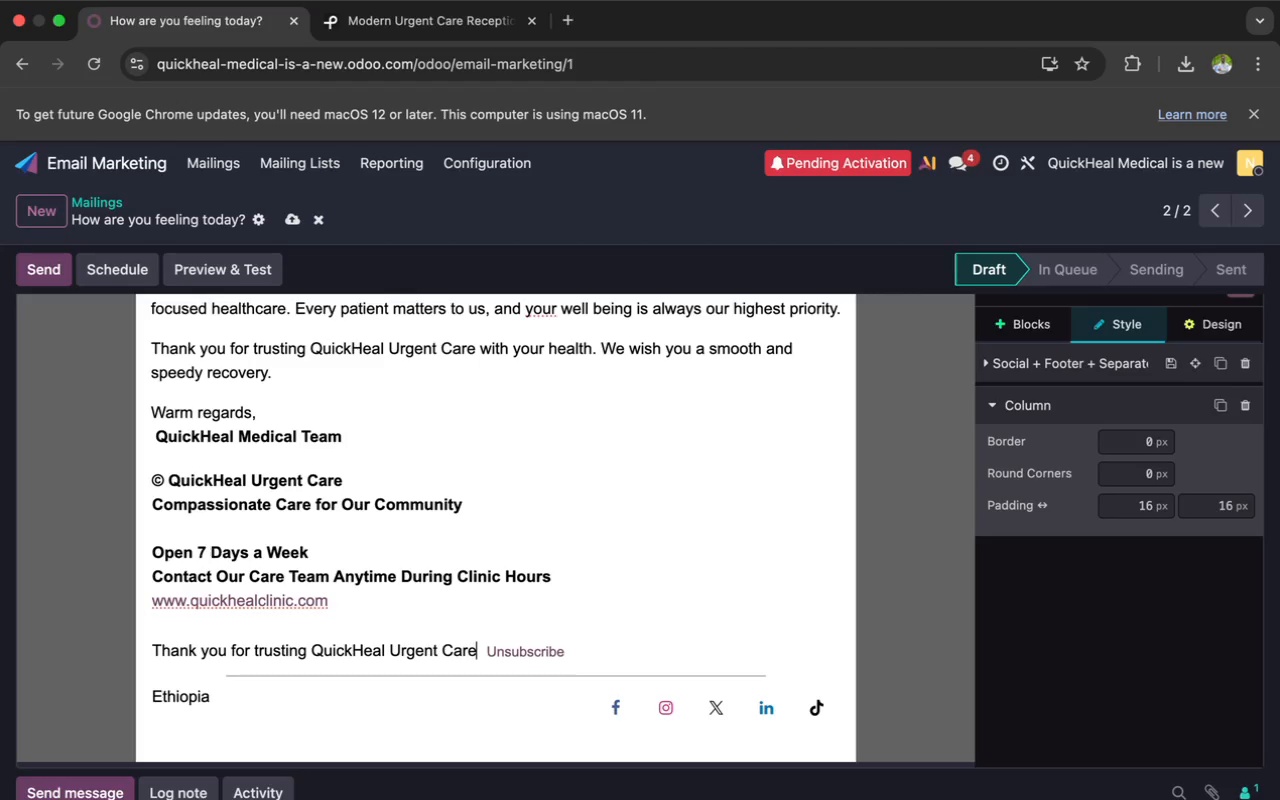 
key(ArrowRight)
 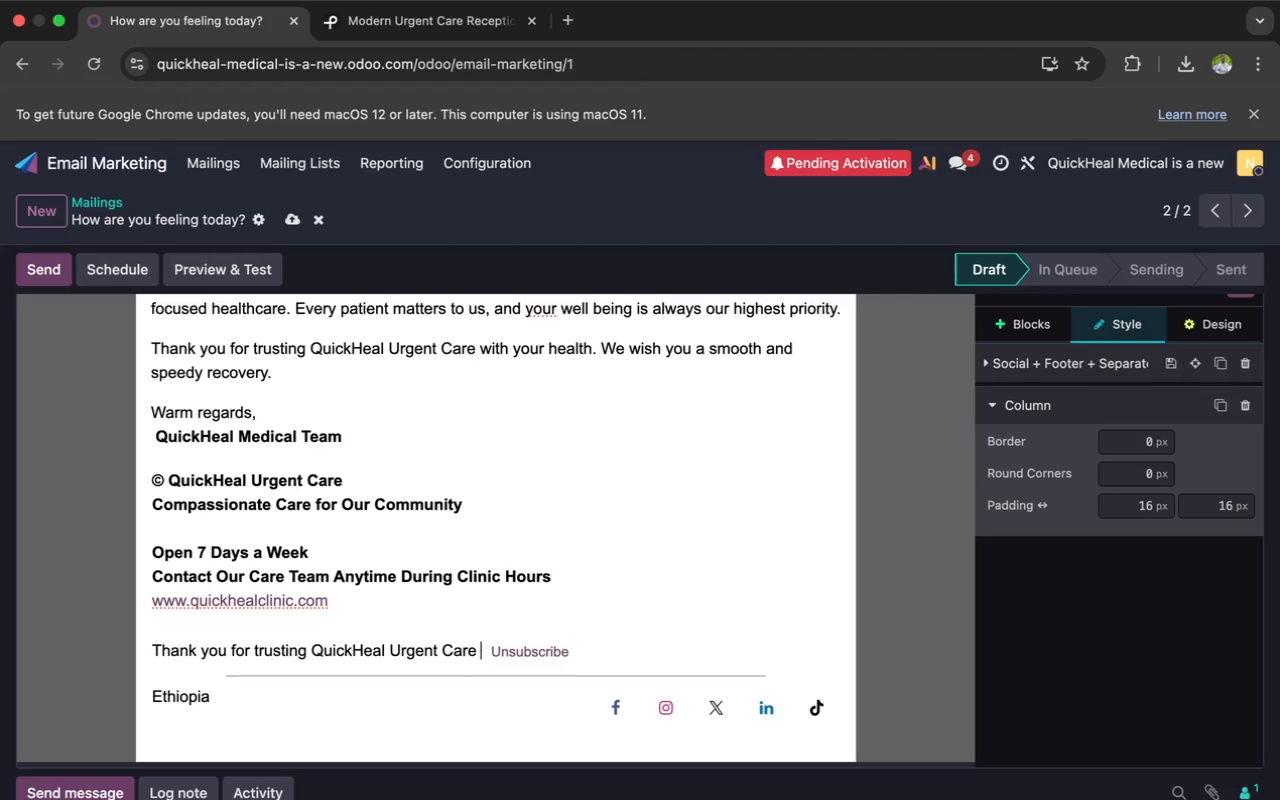 
type( with your health and wellness. we are committed to provide)
key(Backspace)
type(ing professio)
 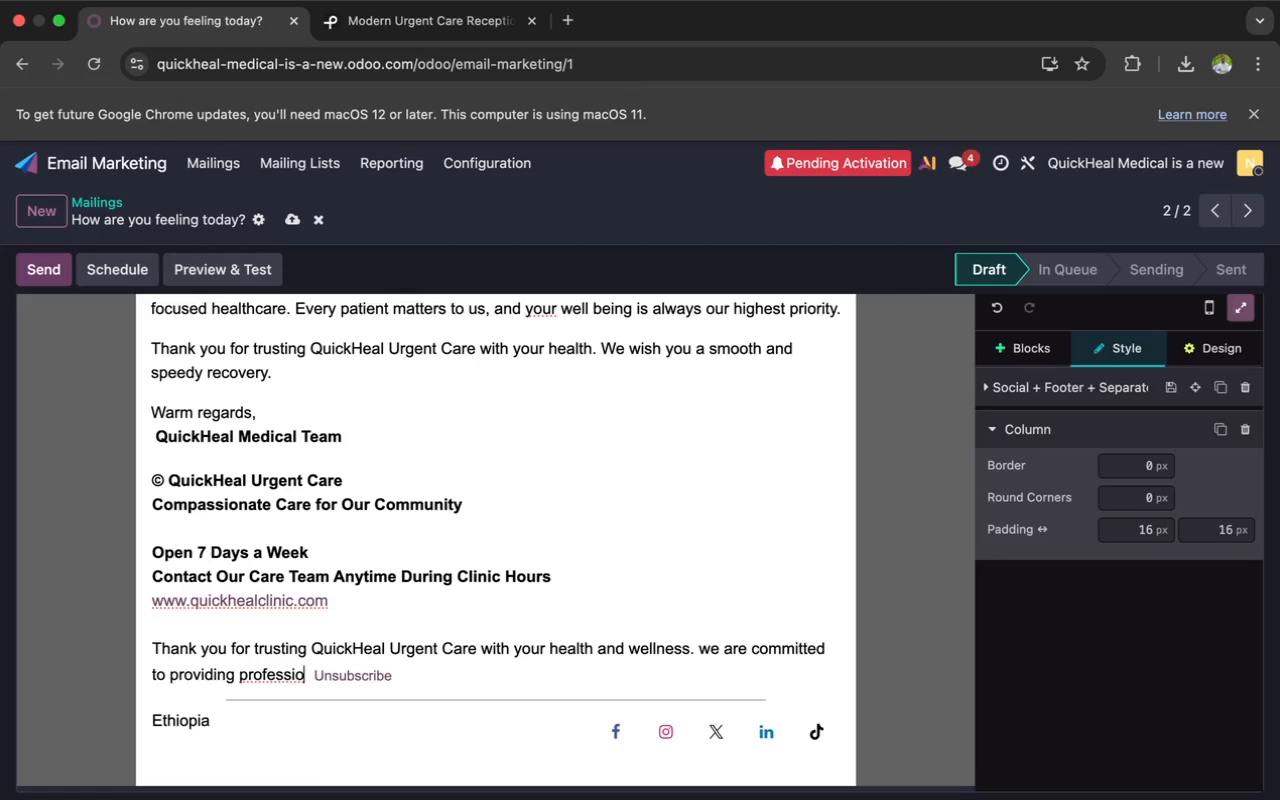 
type(nal, compassionate, and community focused medical care.)
 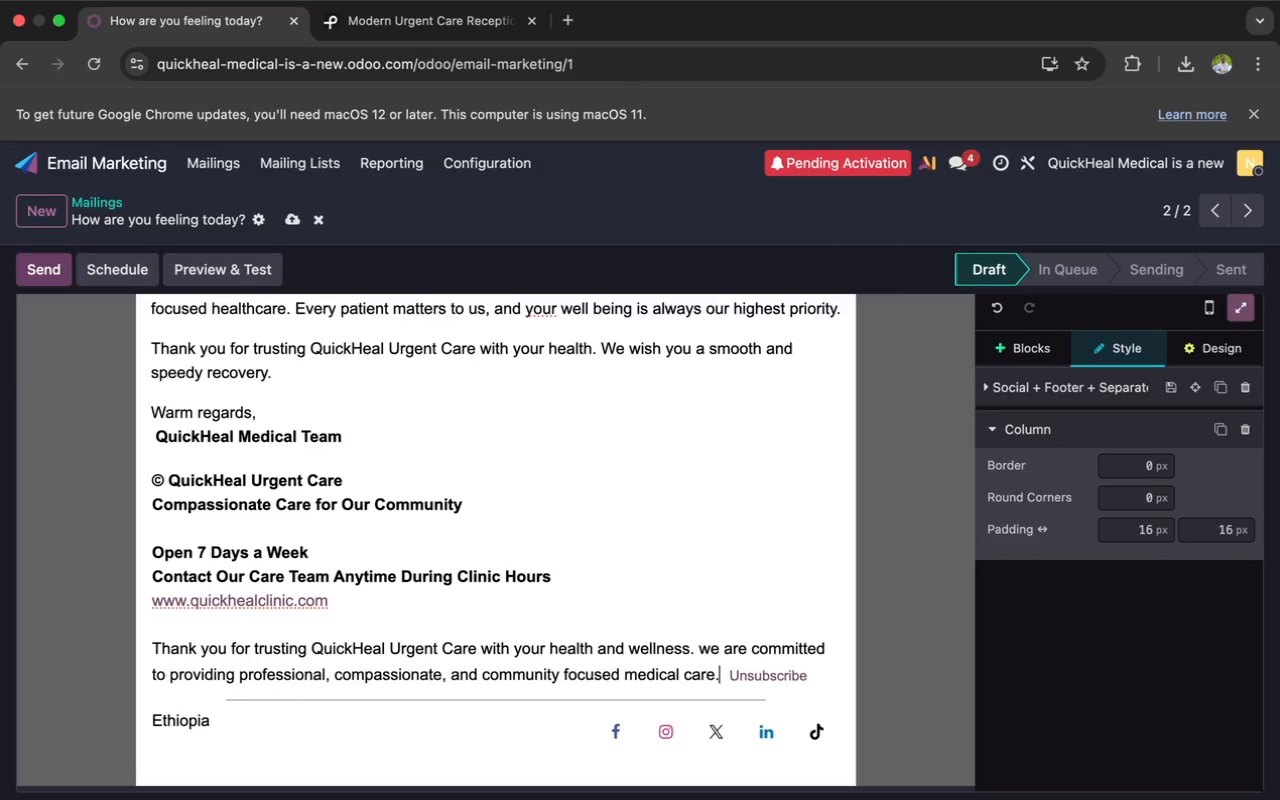 
scroll: coordinate [152, 650], scroll_direction: down, amount: 2.0
 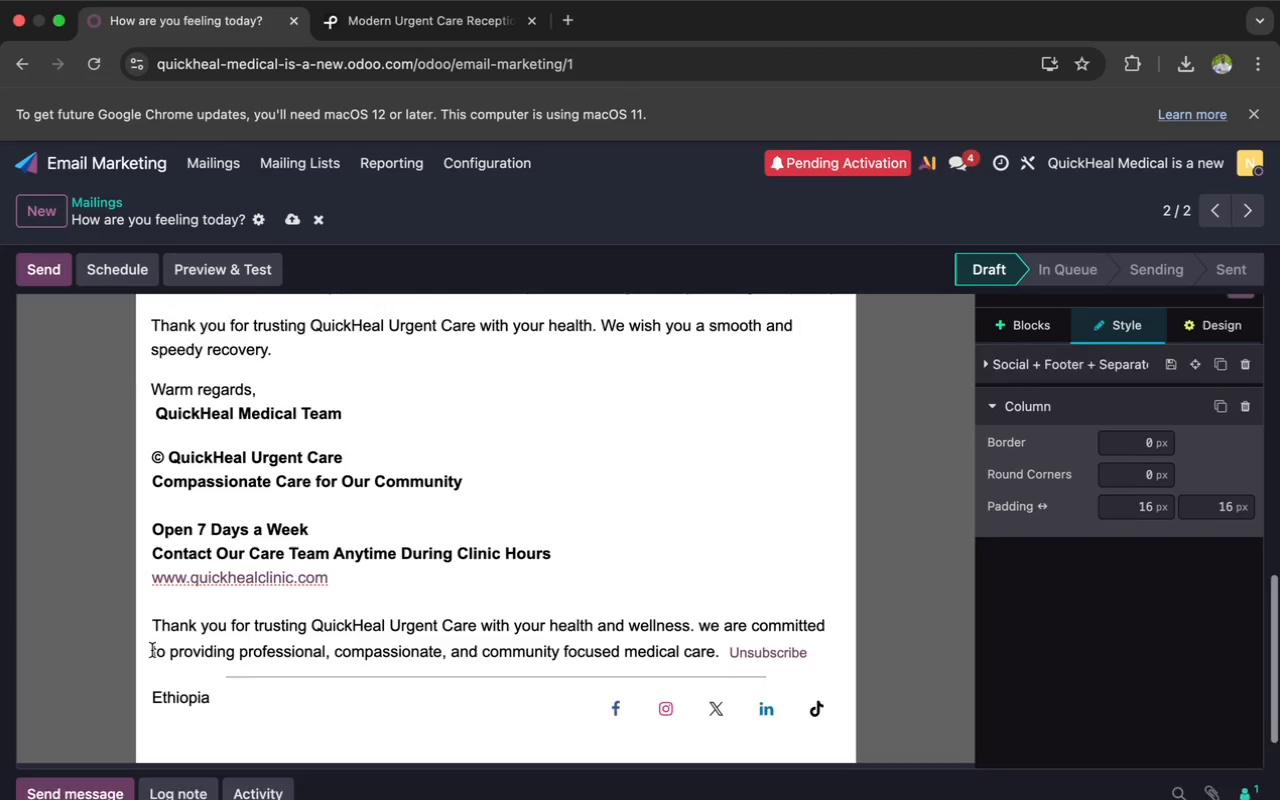 
scroll: coordinate [259, 703], scroll_direction: up, amount: 29.0
 